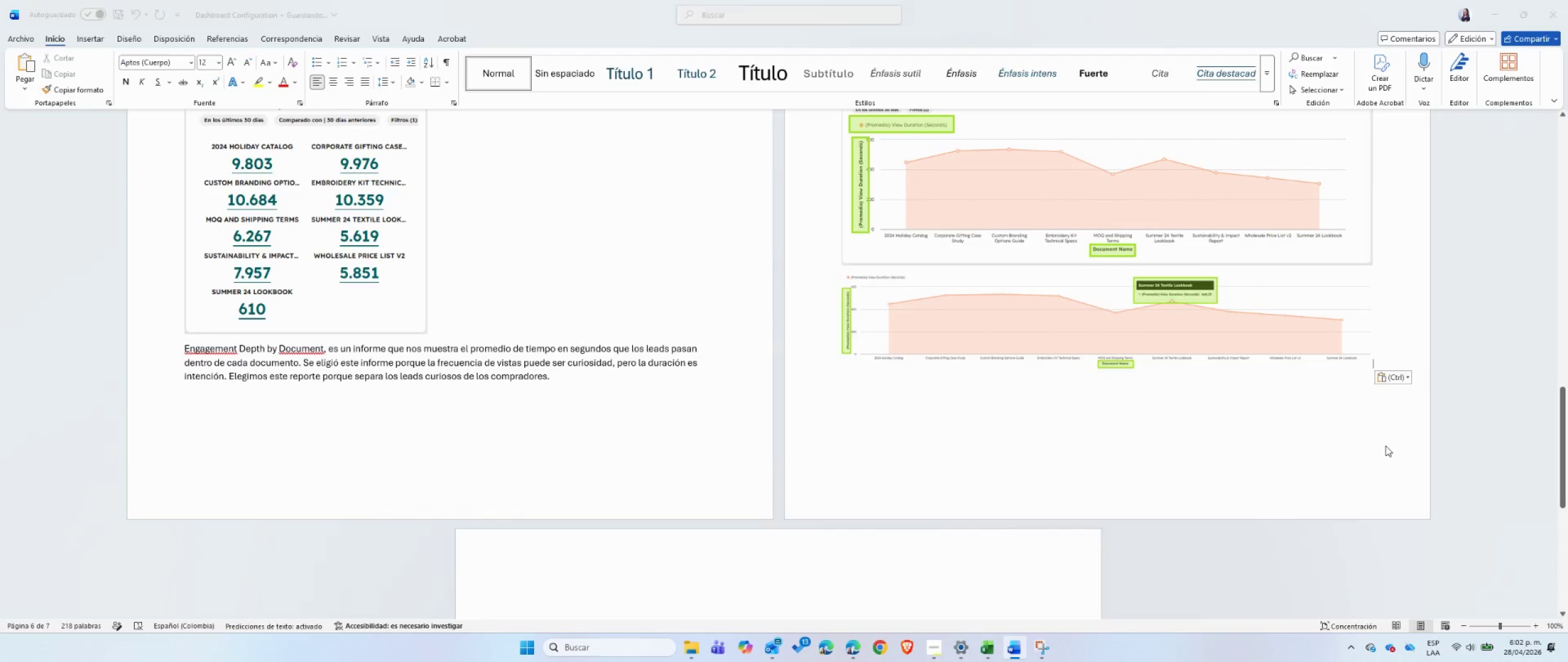 
key(Alt+Tab)
 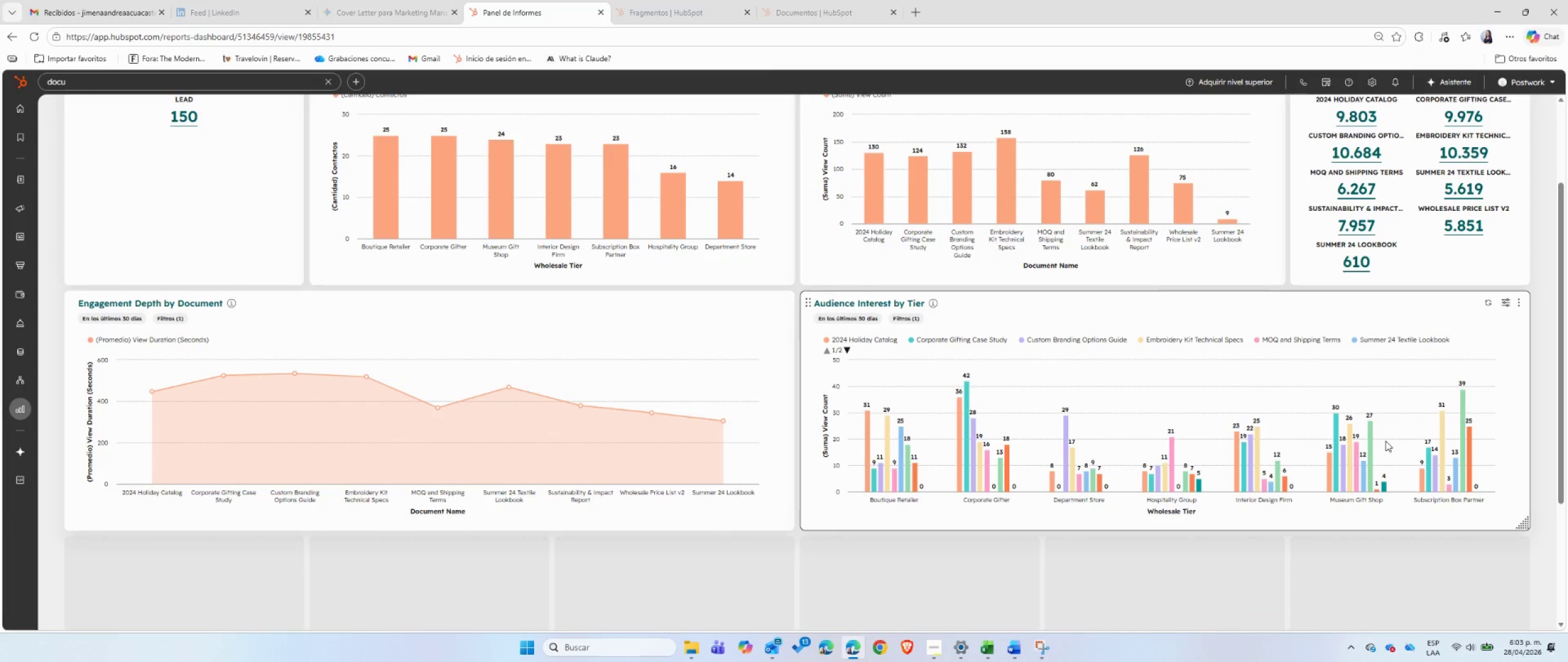 
key(Alt+AltLeft)
 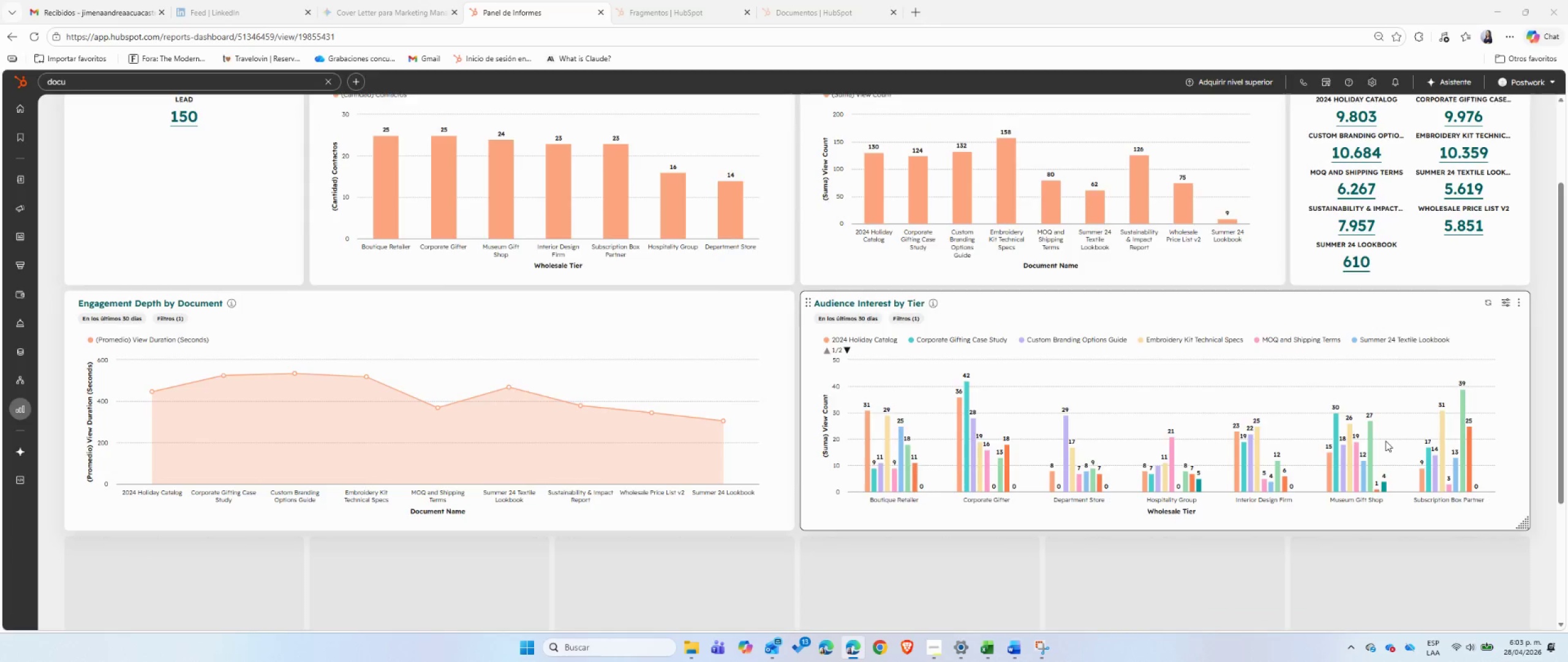 
key(Alt+Tab)
 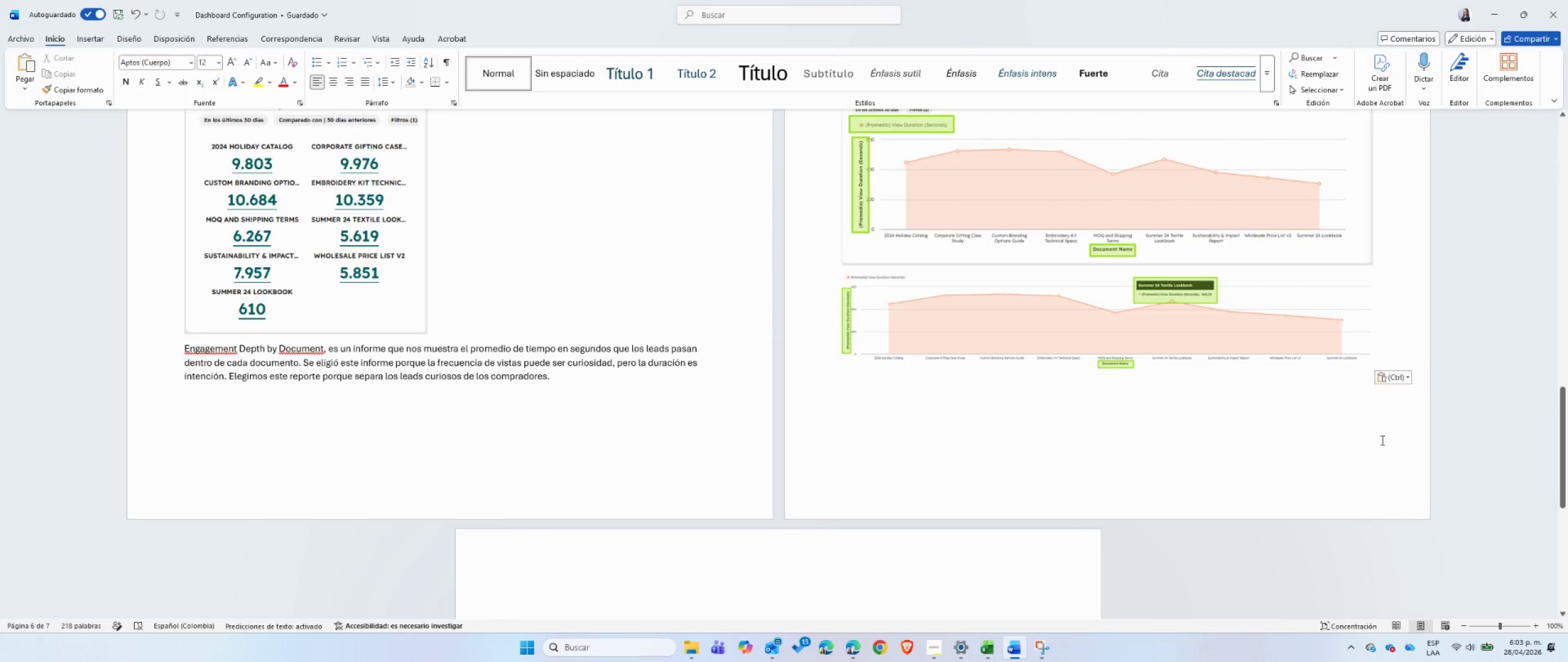 
key(Enter)
 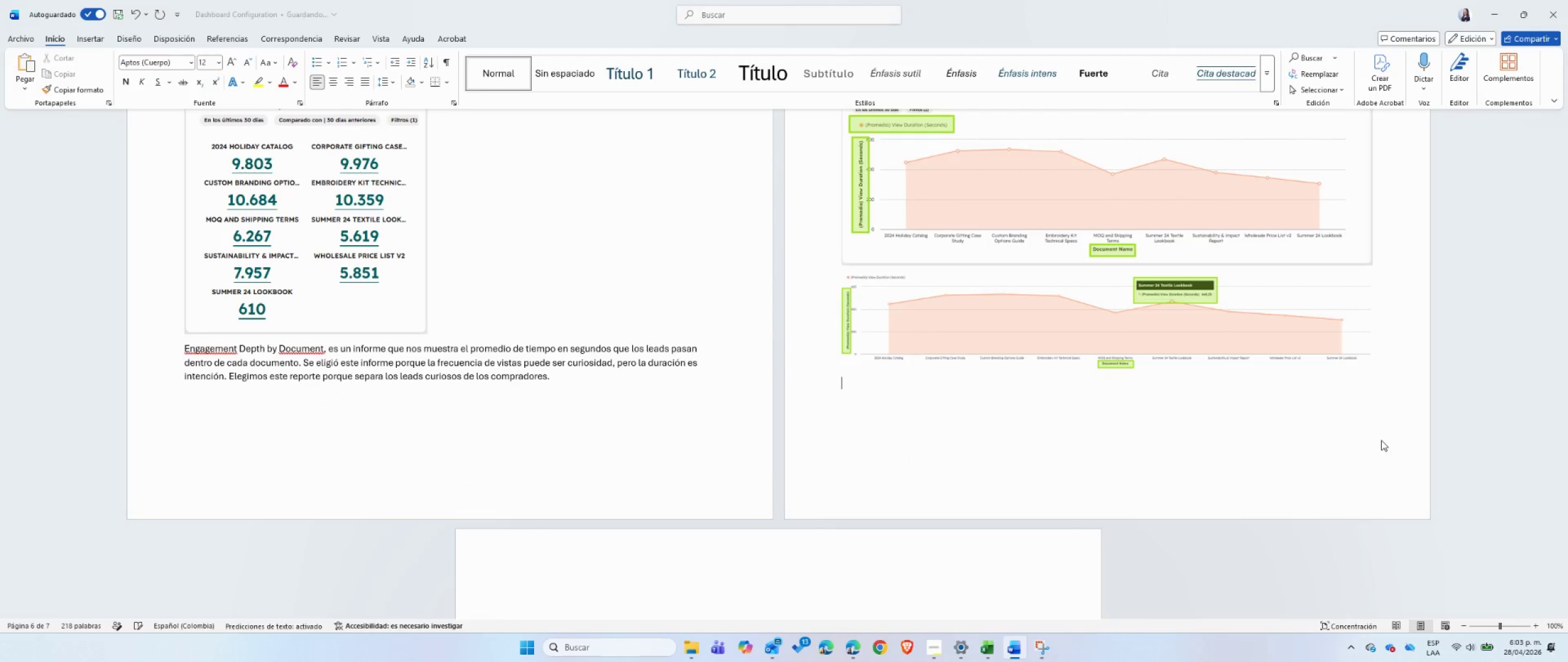 
type(Y el ;ultimo informe es)
 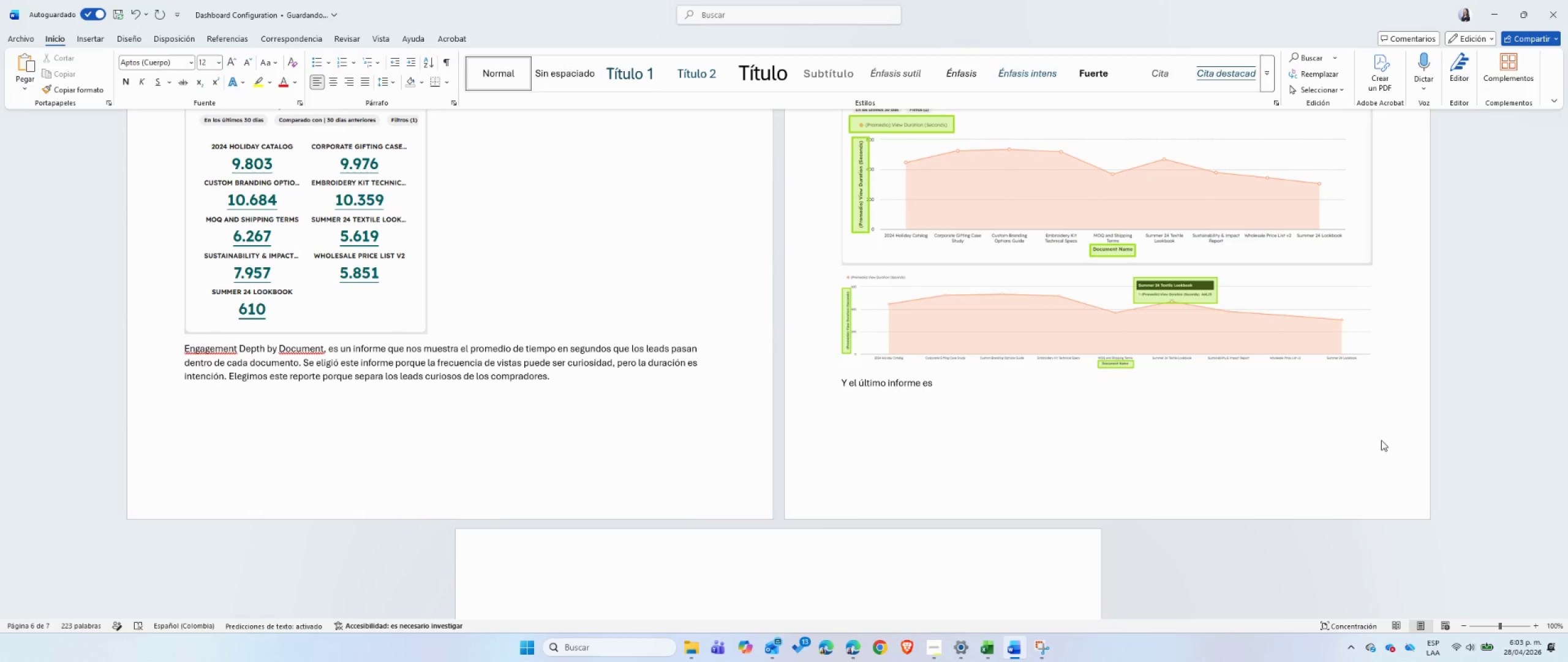 
key(Alt+AltLeft)
 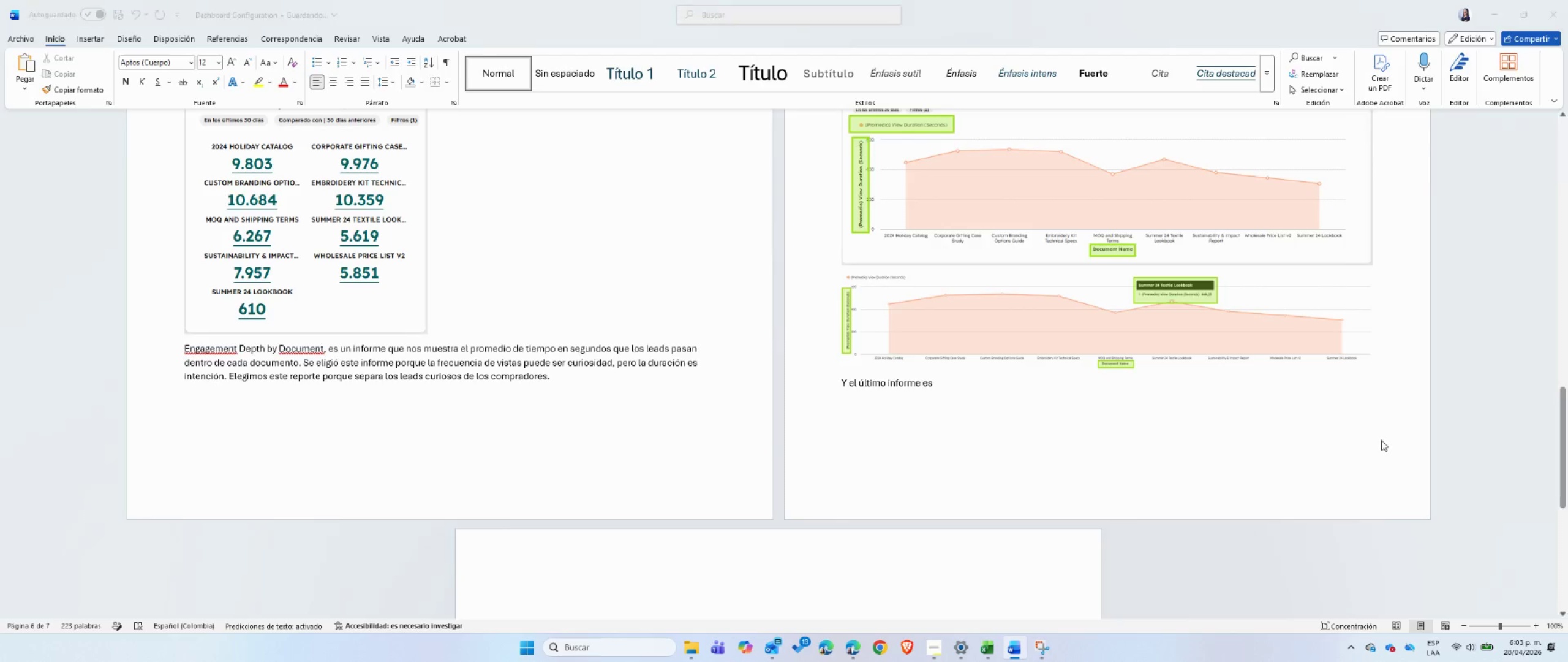 
key(Alt+Tab)
 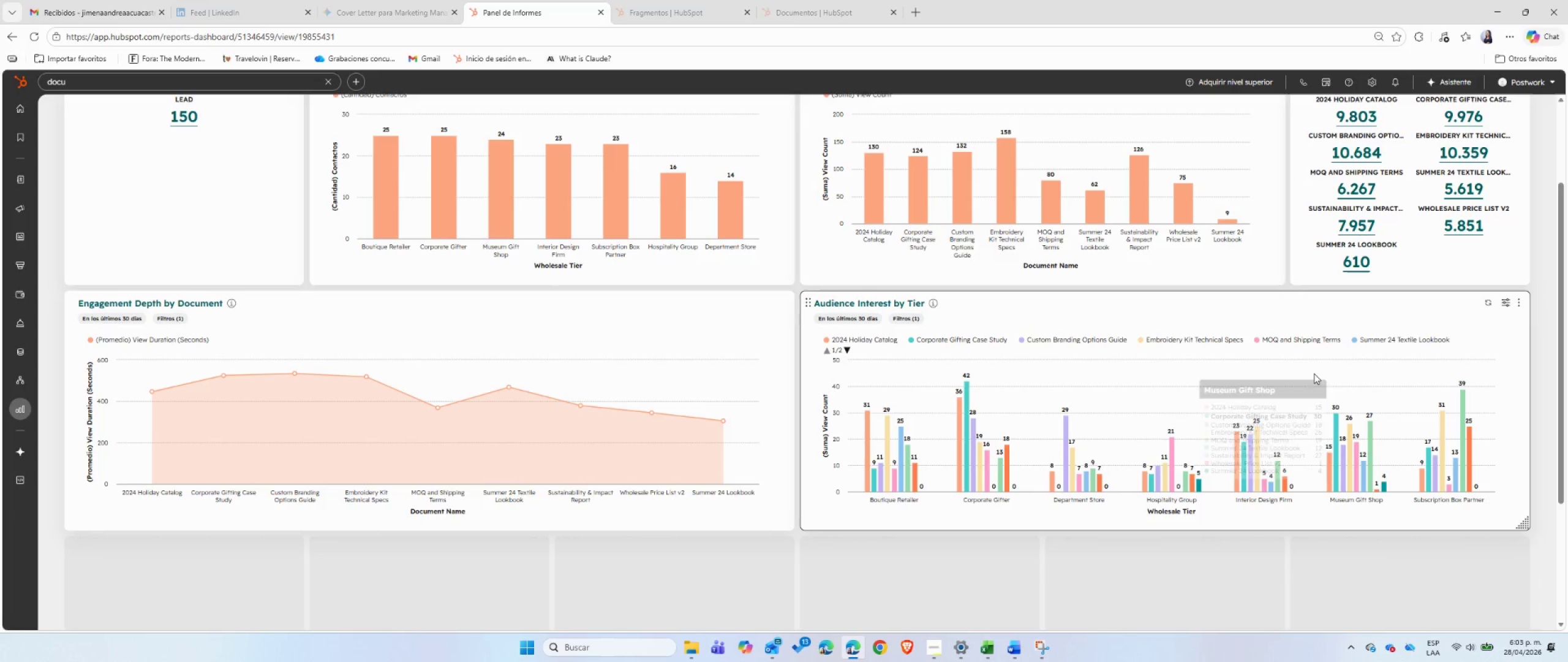 
key(Alt+AltLeft)
 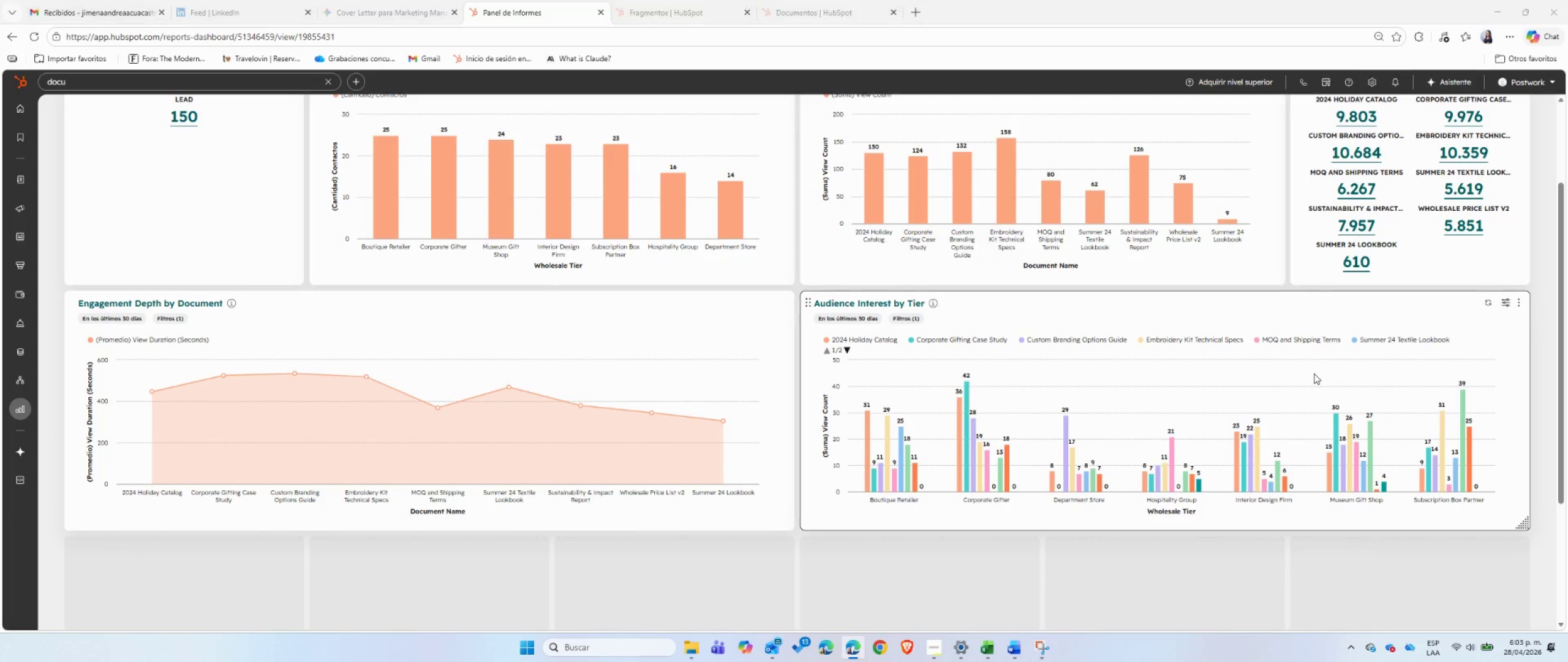 
key(Tab)
key(Backspace)
key(Backspace)
key(Backspace)
type( visualiza la distribuci;on de vistas de documentos segmene)
key(Backspace)
key(Backspace)
type(ntada por la categor;ia del cliente. Se eligi;o para optimizar la creaci;on de contenido g)
key(Backspace)
type(futuro. Si los Corporate Gifters consumen masivamente el Case Study, sabemos que debemos reforzar esa categrpia. Este reporte justifica por qu;e creamos segmentos espec;ificos para cada tipo de clientes en la Suite de Mnesa)
key(Backspace)
key(Backspace)
key(Backspace)
key(Backspace)
type(ensajer;ia. )
 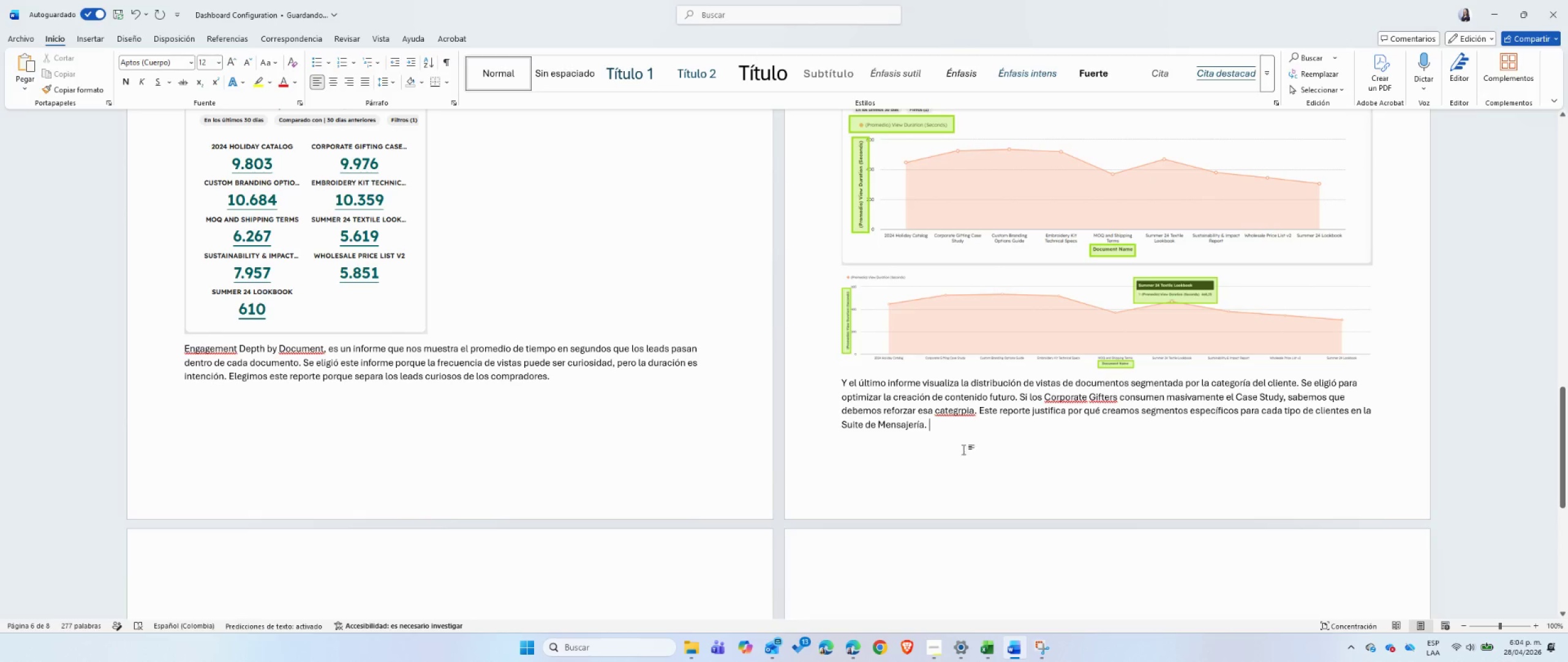 
left_click([957, 412])
 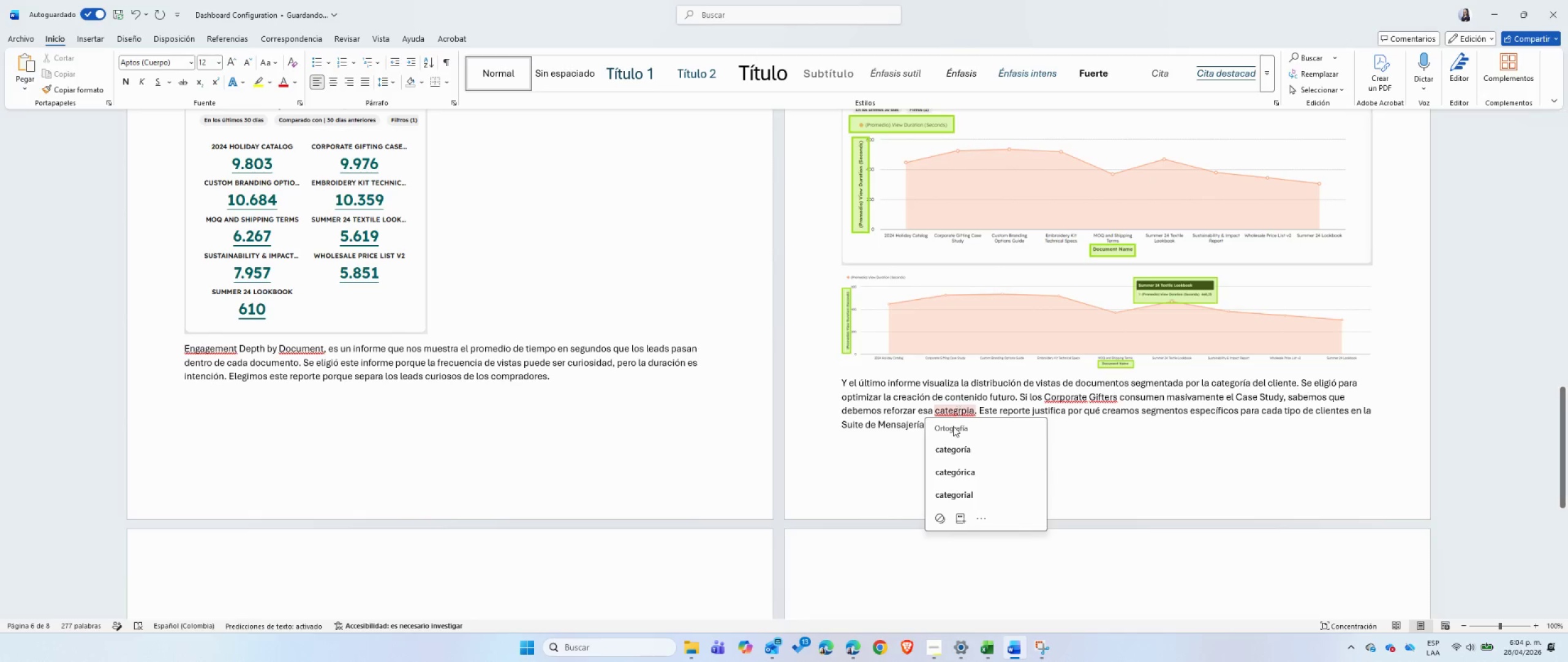 
left_click([948, 451])
 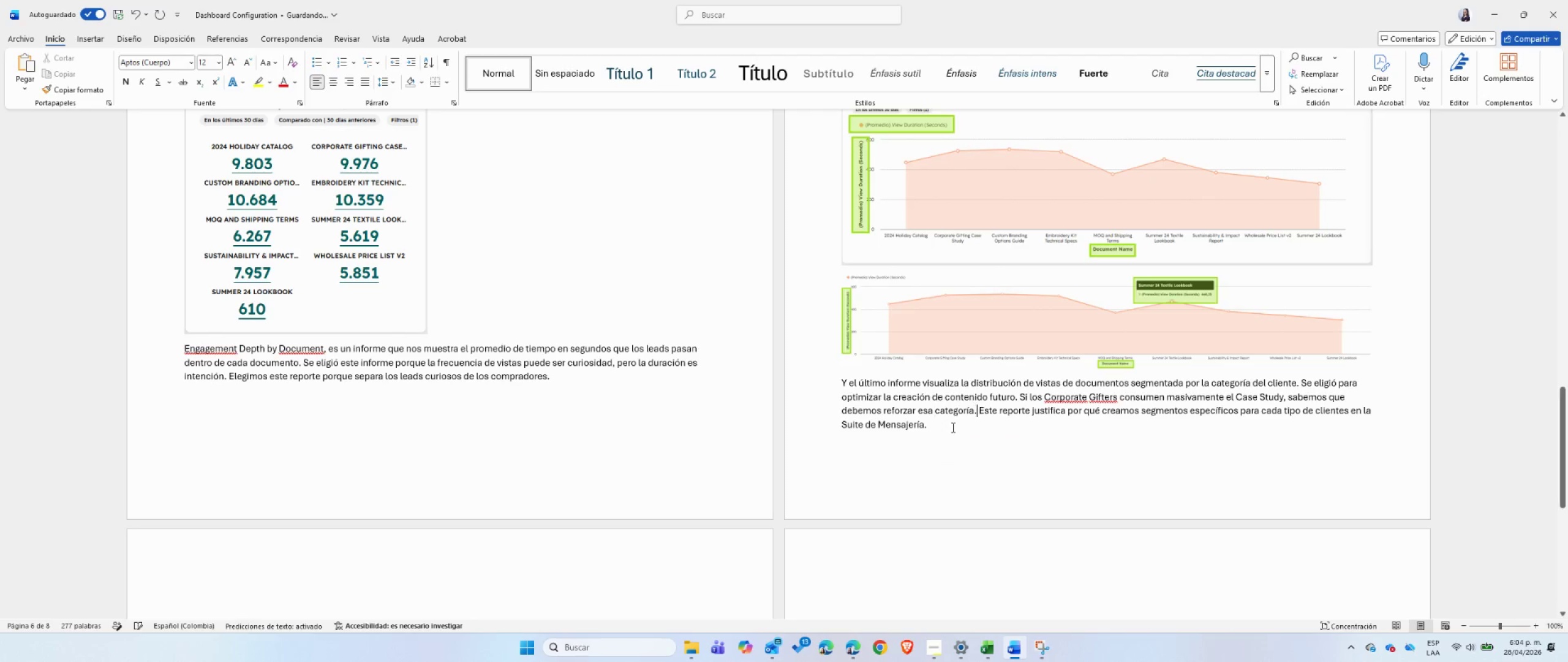 
left_click([951, 428])
 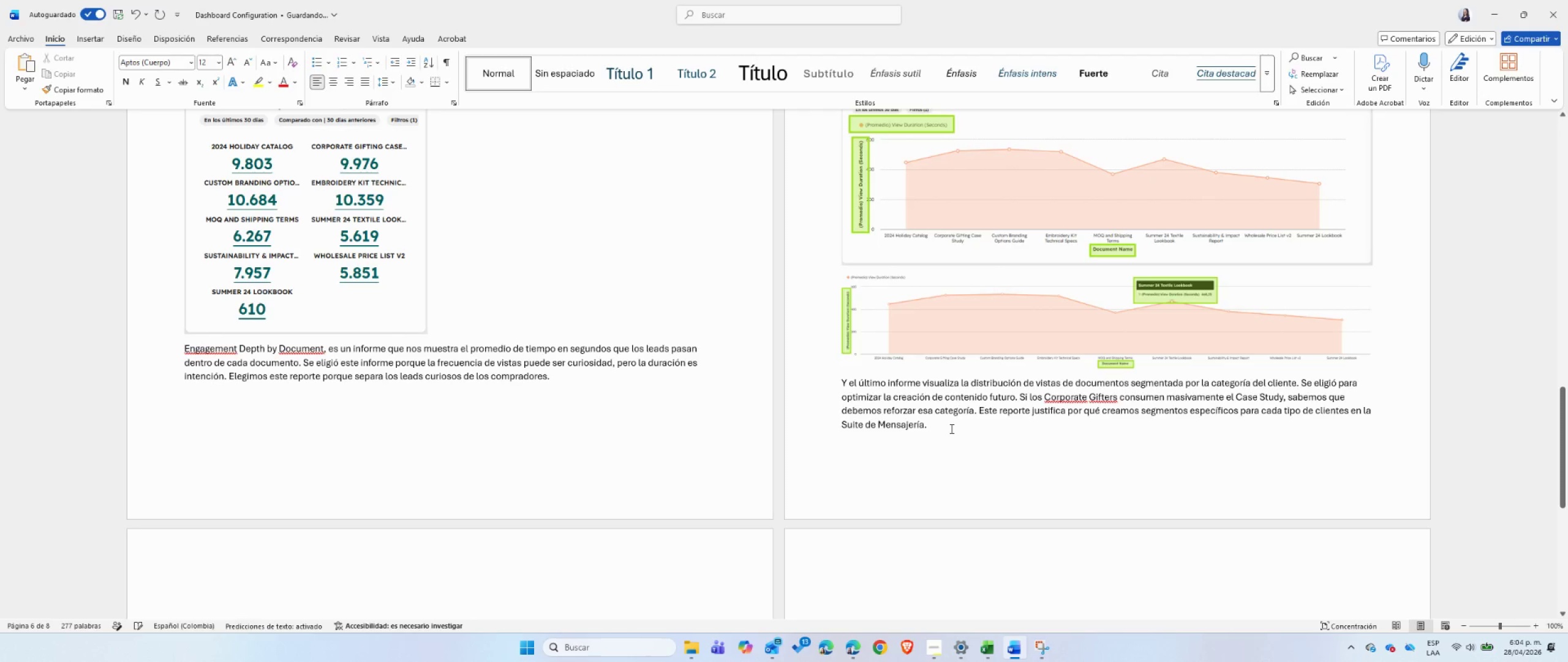 
key(Enter)
 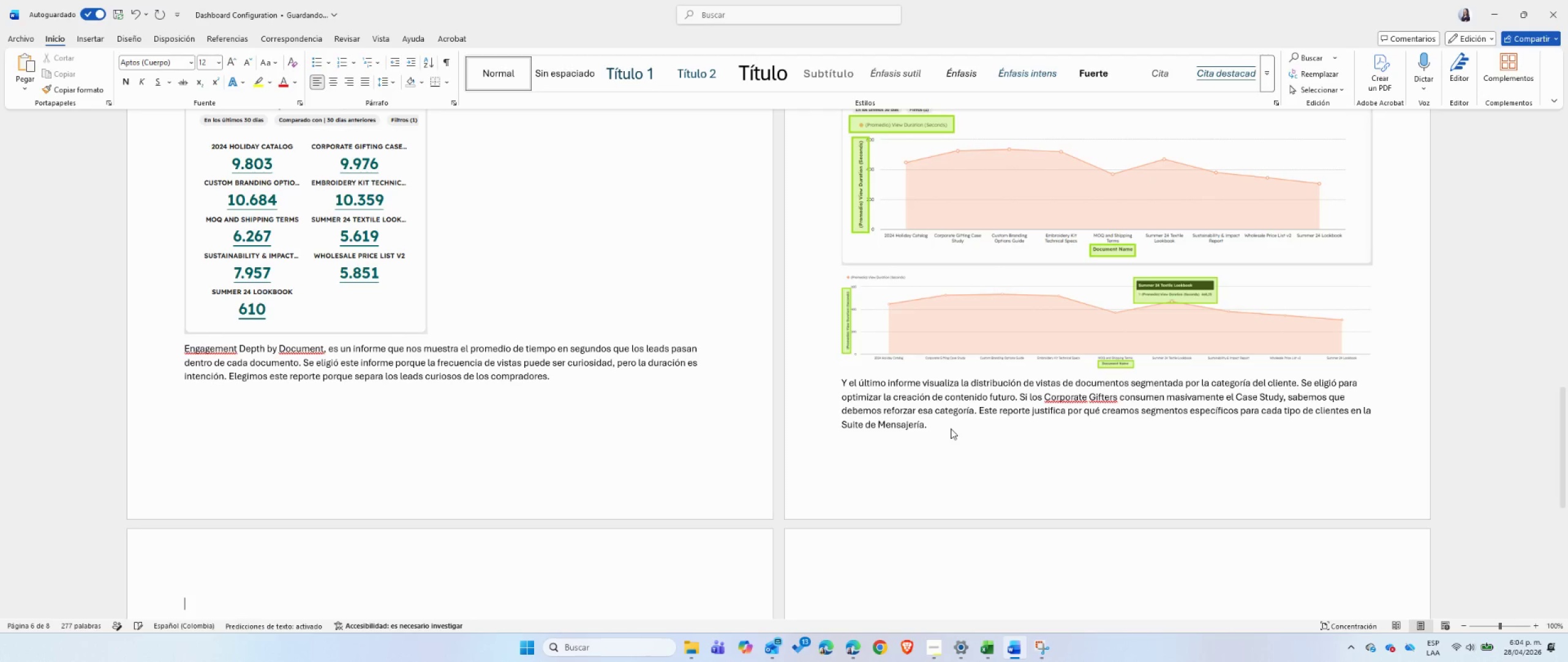 
key(Alt+AltLeft)
 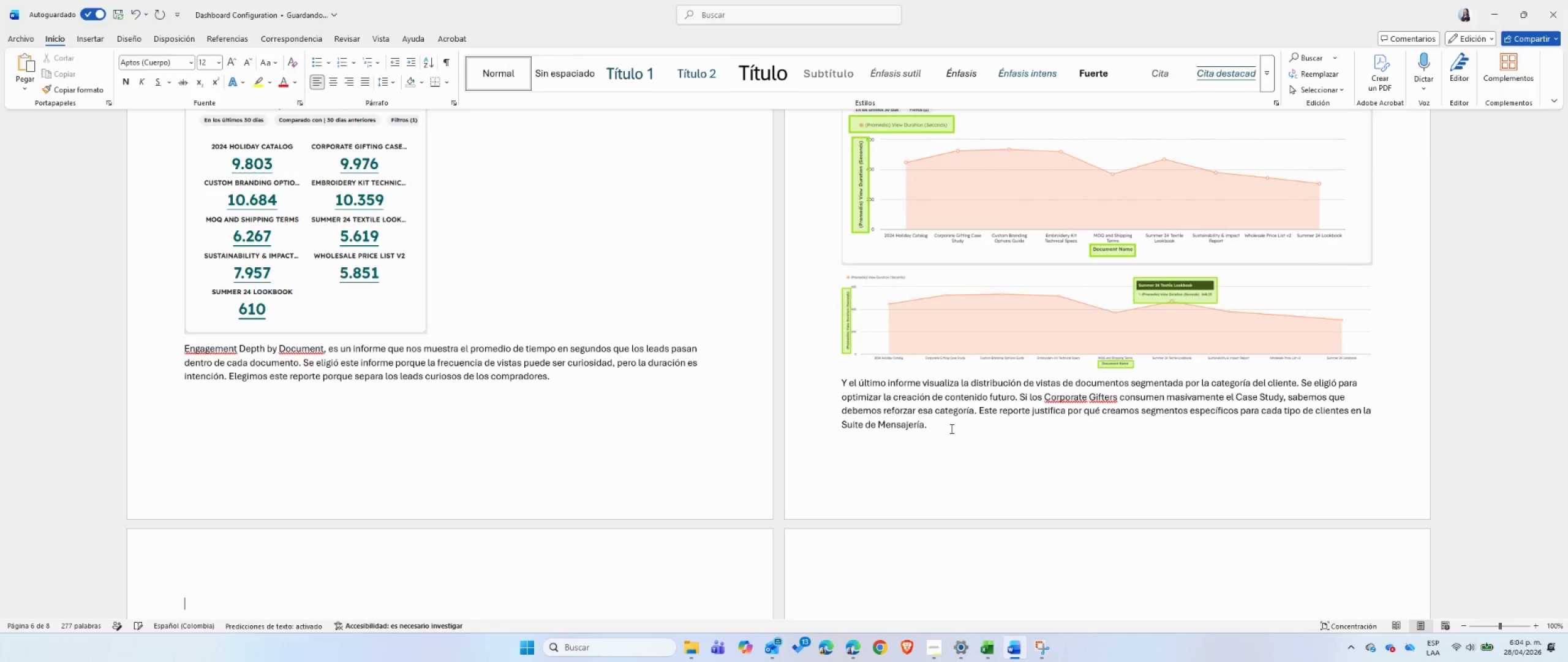 
key(Alt+Tab)
 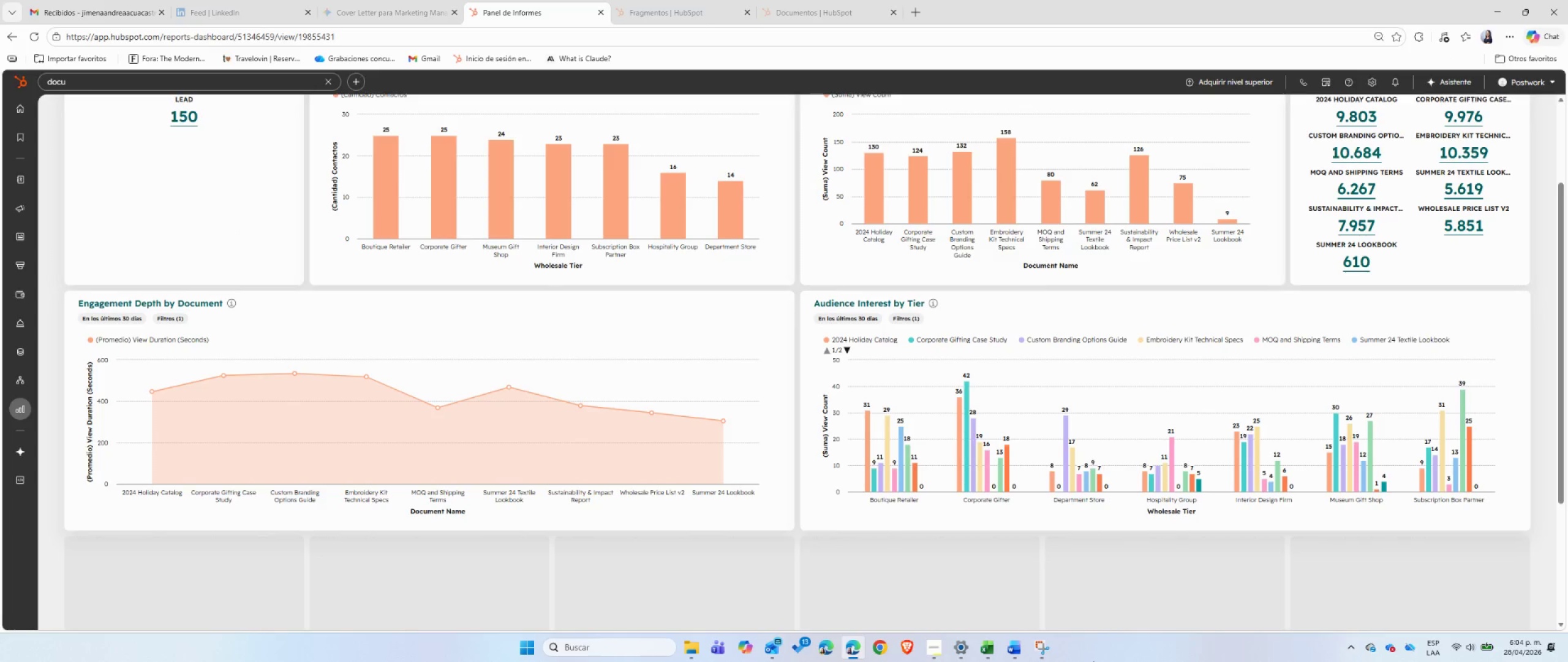 
left_click([1035, 644])
 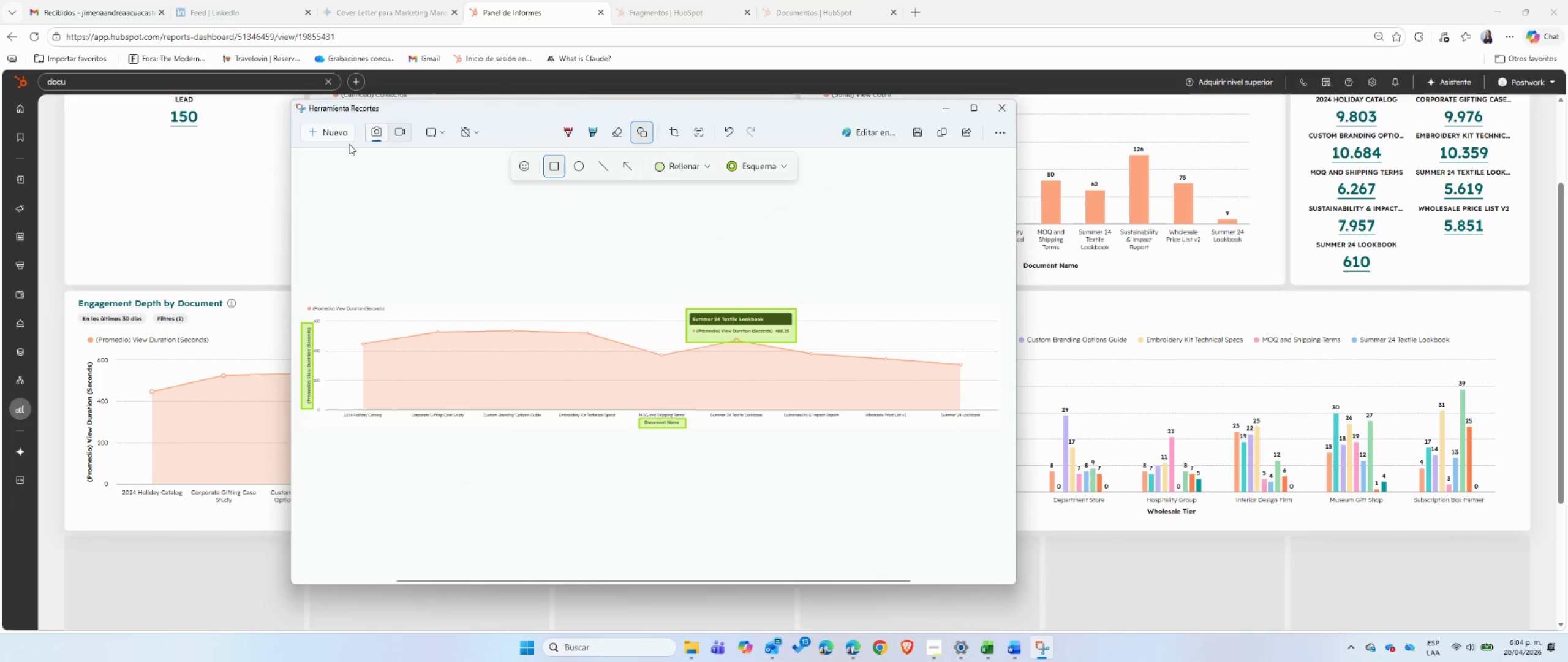 
left_click([339, 135])
 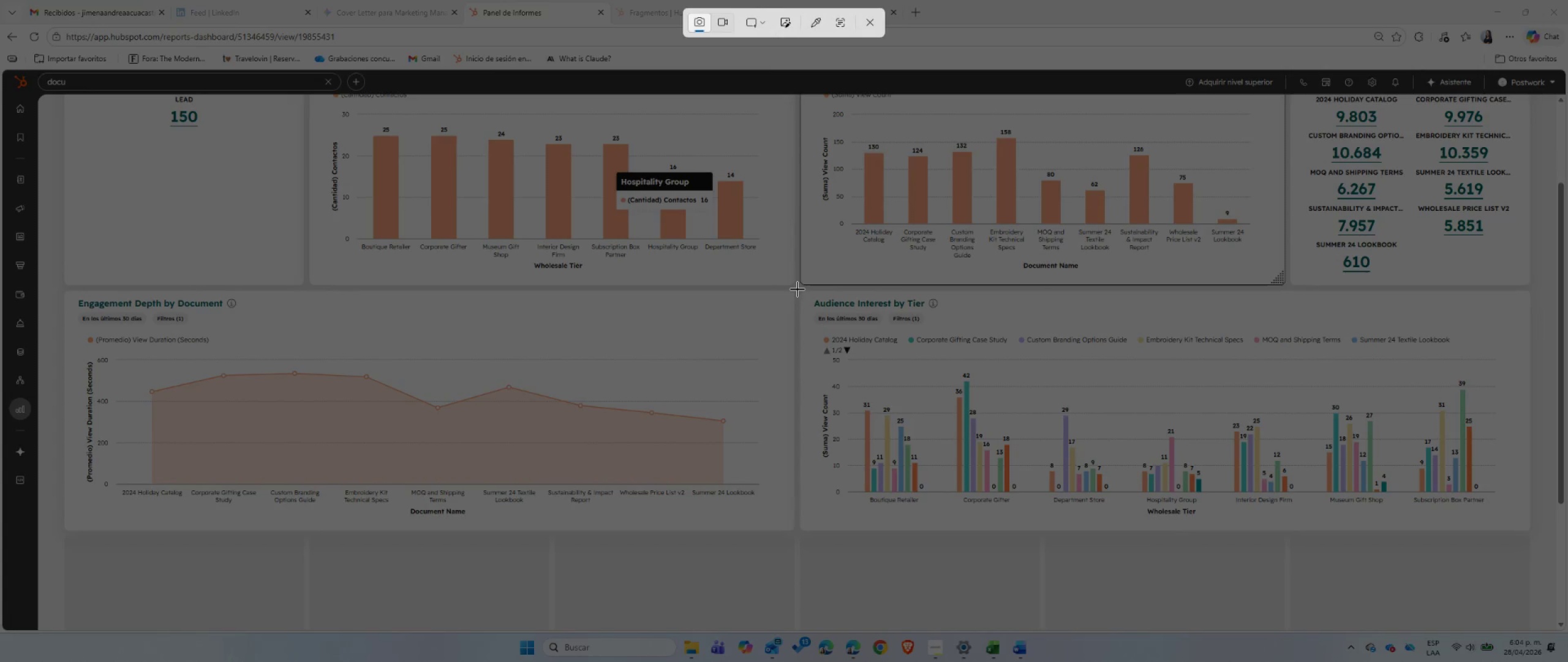 
left_click_drag(start_coordinate=[799, 289], to_coordinate=[1533, 531])
 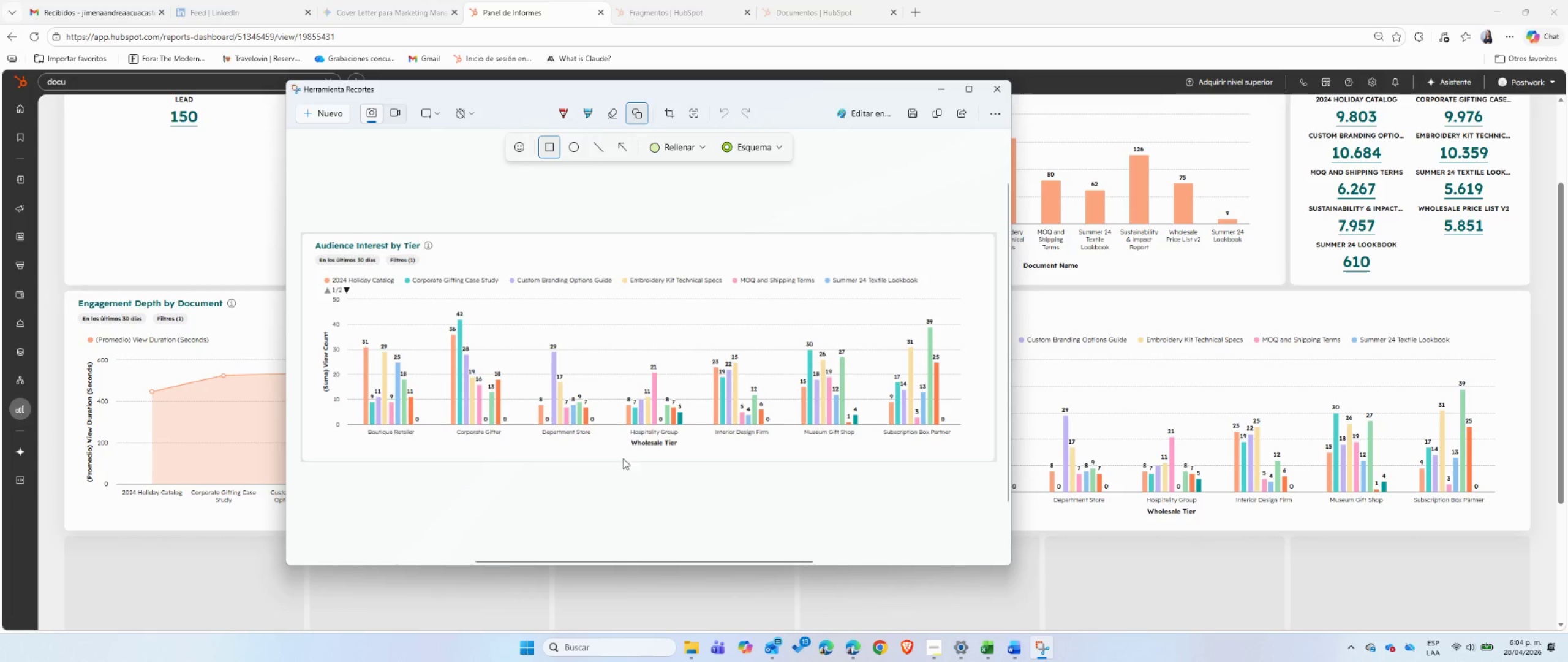 
left_click_drag(start_coordinate=[631, 440], to_coordinate=[682, 448])
 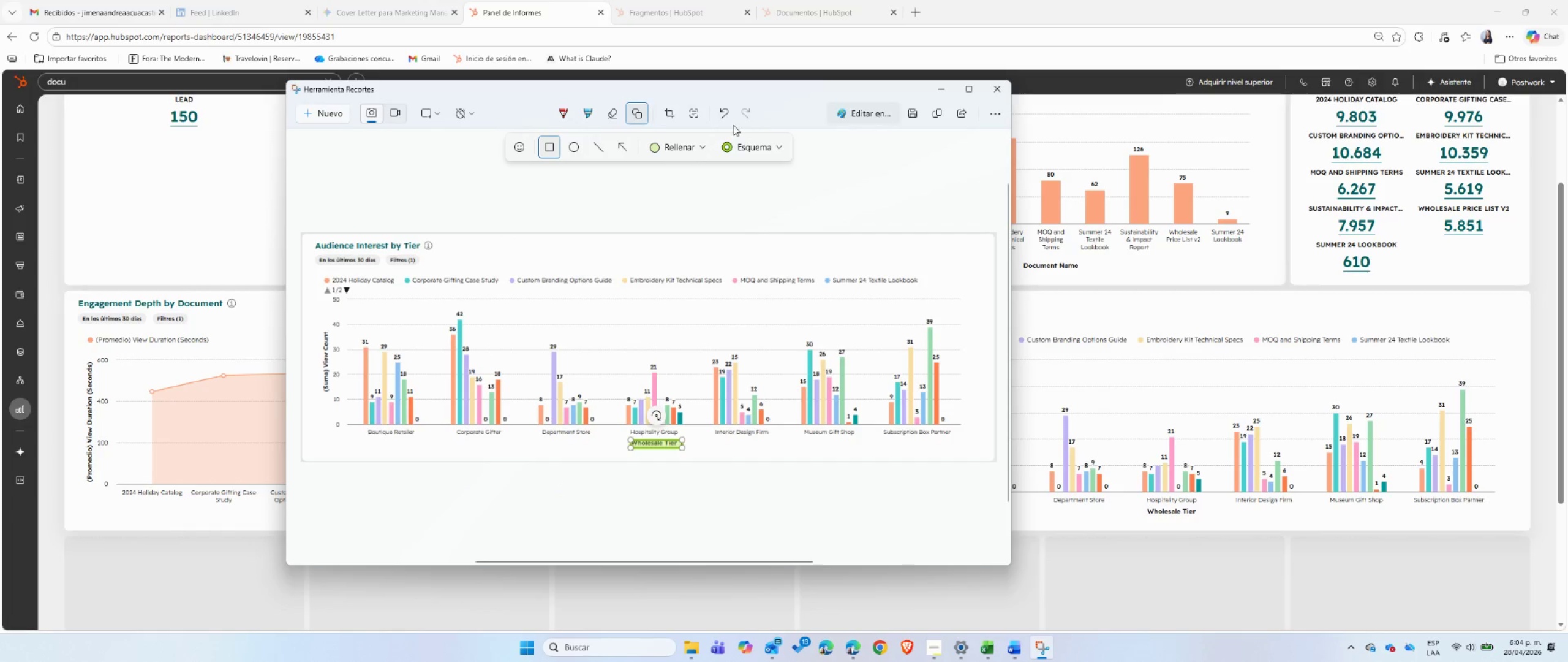 
left_click([720, 117])
 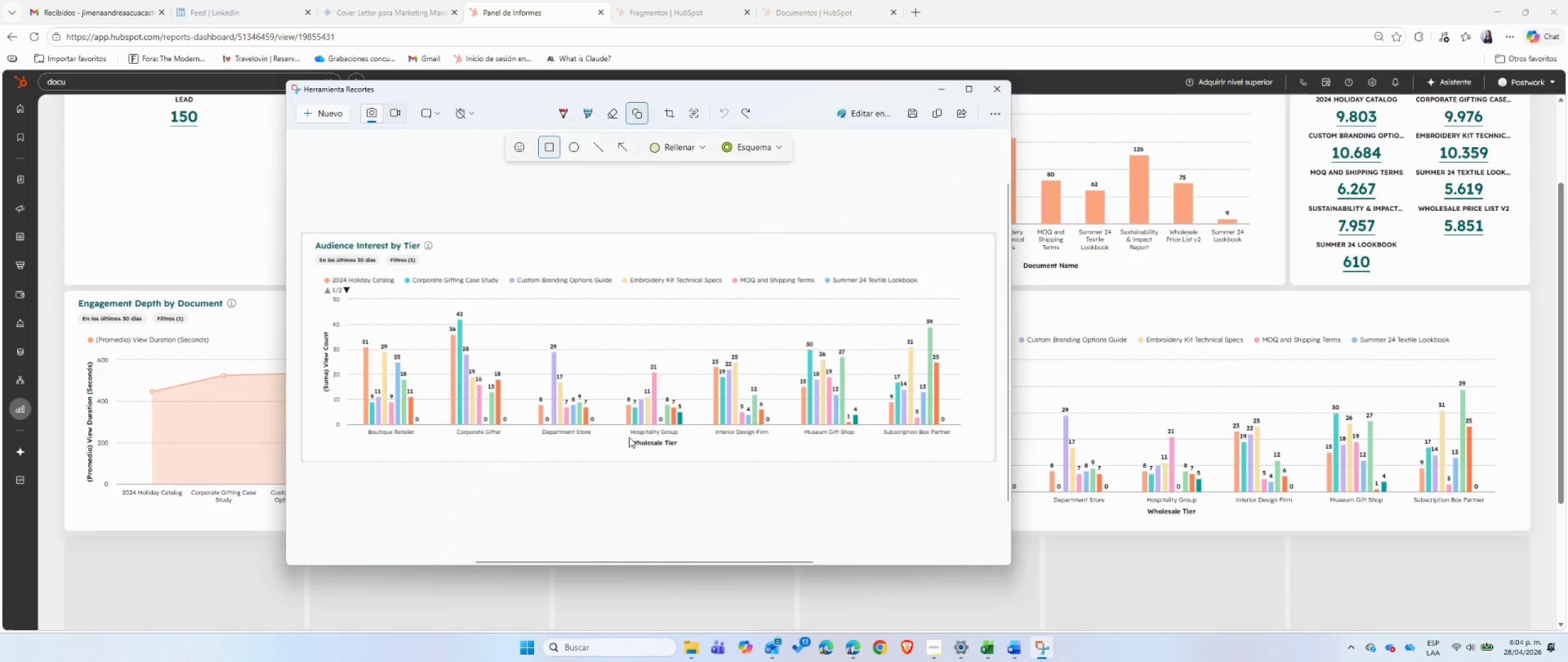 
left_click_drag(start_coordinate=[629, 436], to_coordinate=[680, 450])
 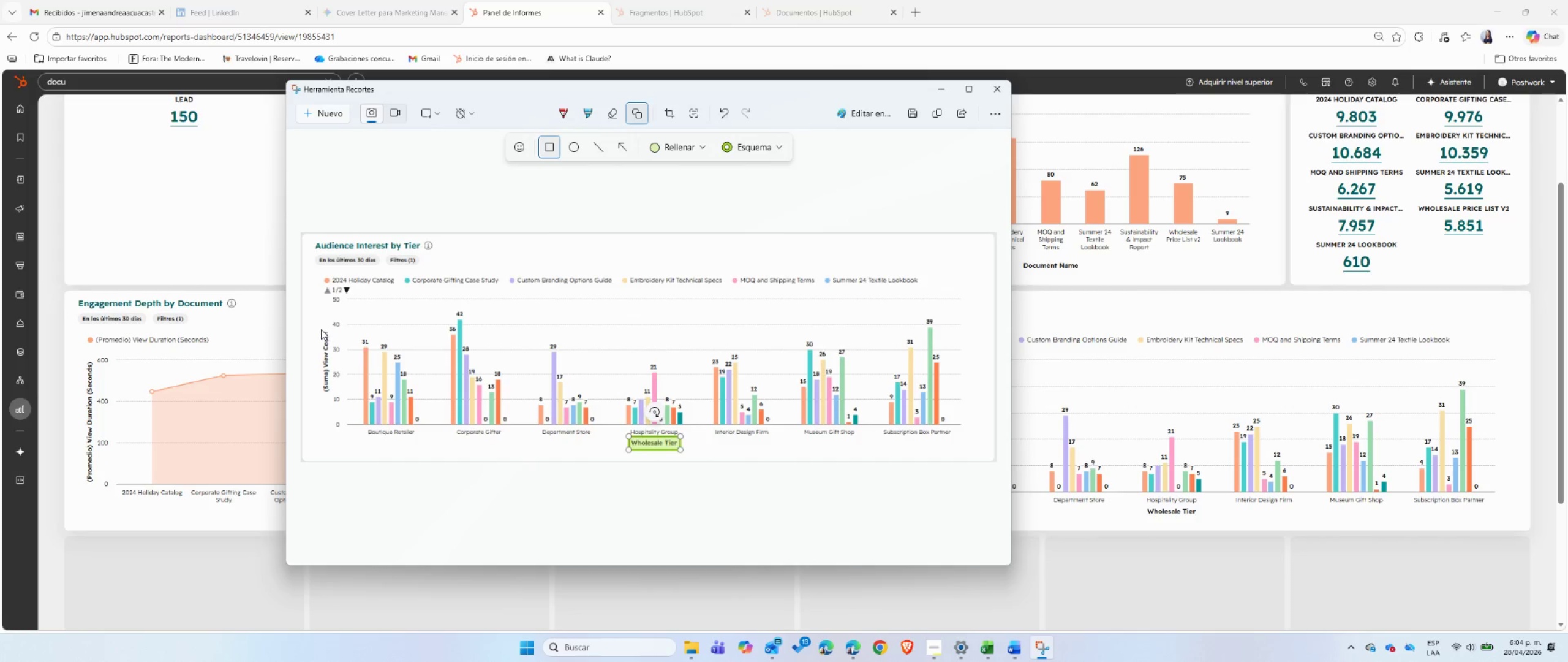 
left_click_drag(start_coordinate=[320, 329], to_coordinate=[332, 398])
 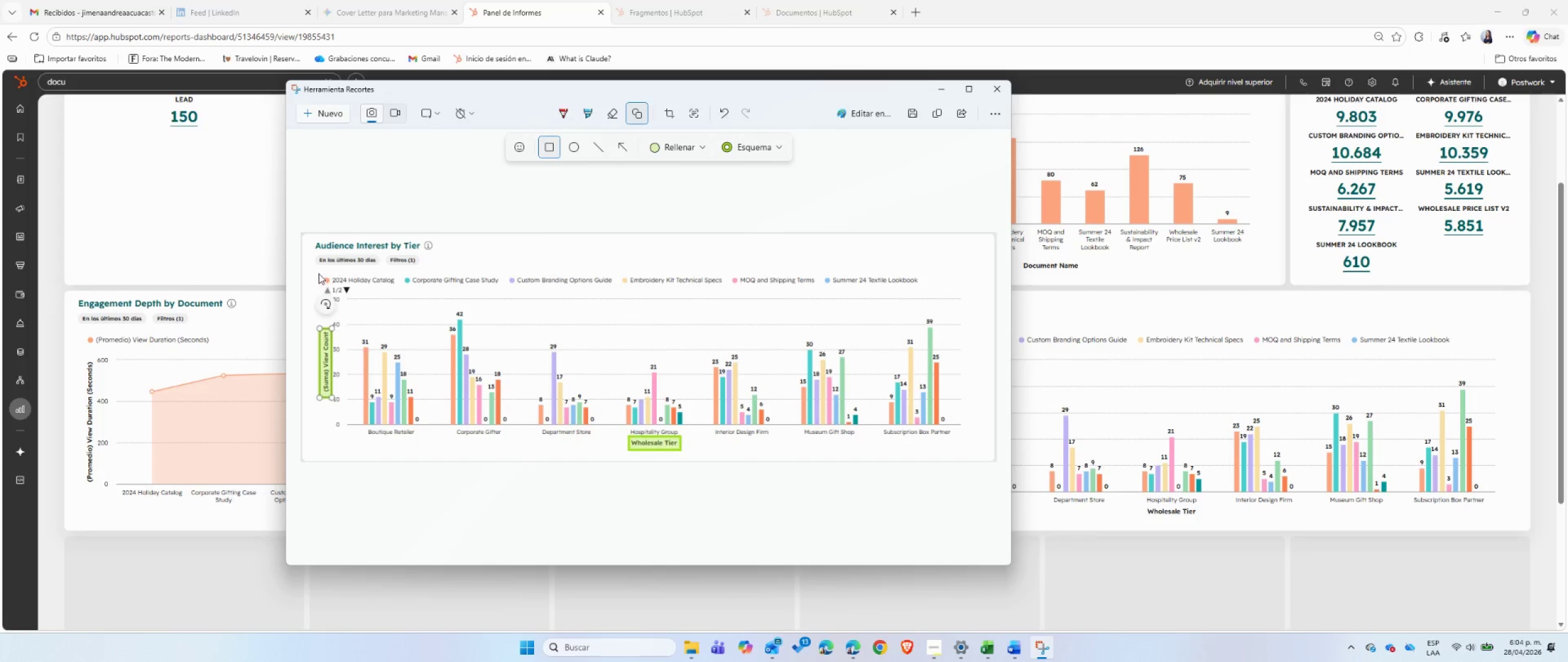 
left_click_drag(start_coordinate=[318, 273], to_coordinate=[924, 289])
 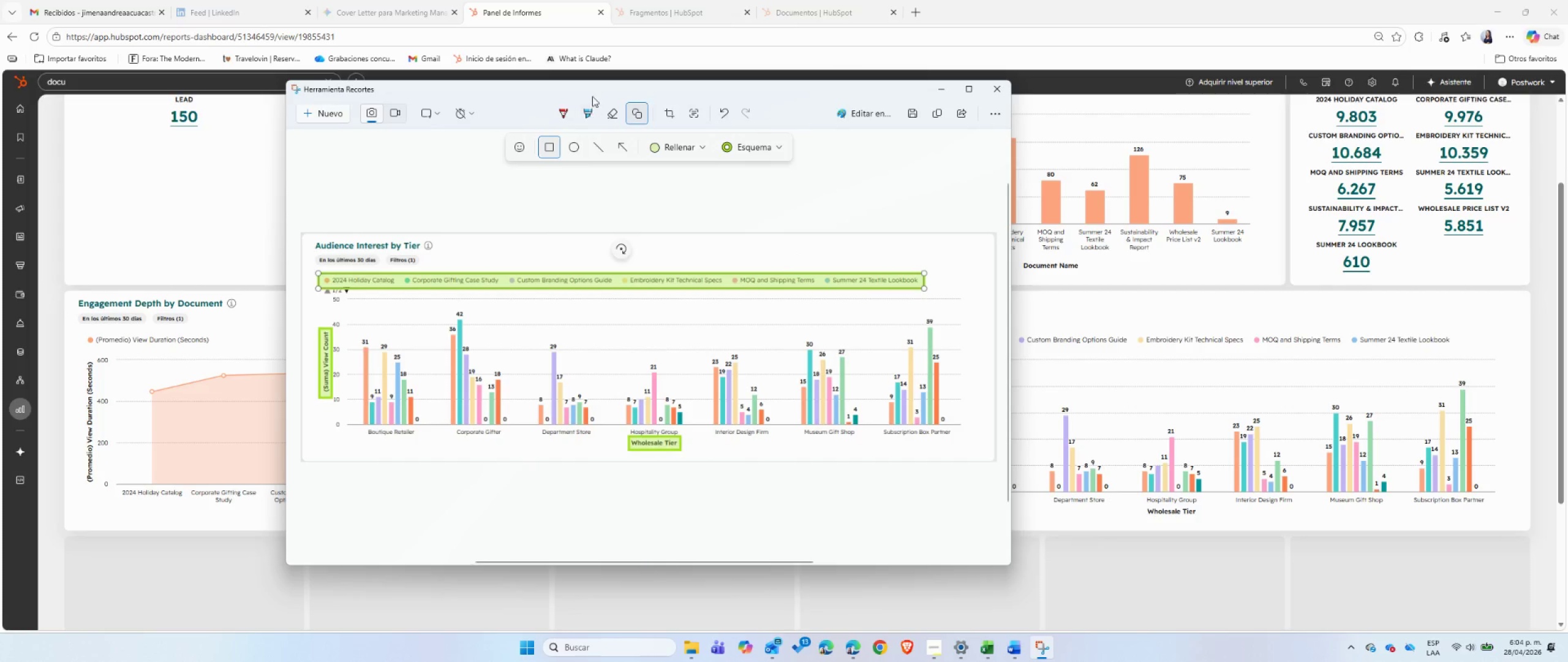 
left_click([594, 88])
 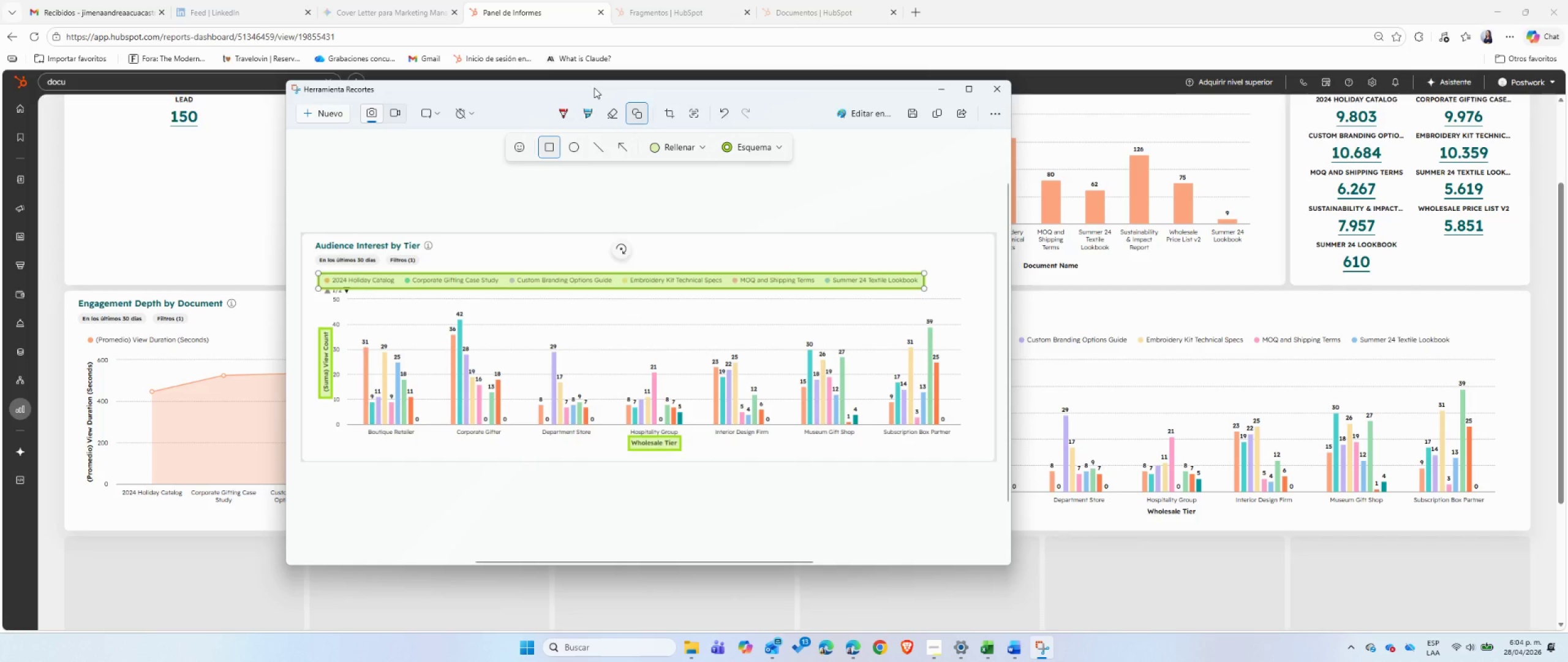 
key(Control+ControlLeft)
 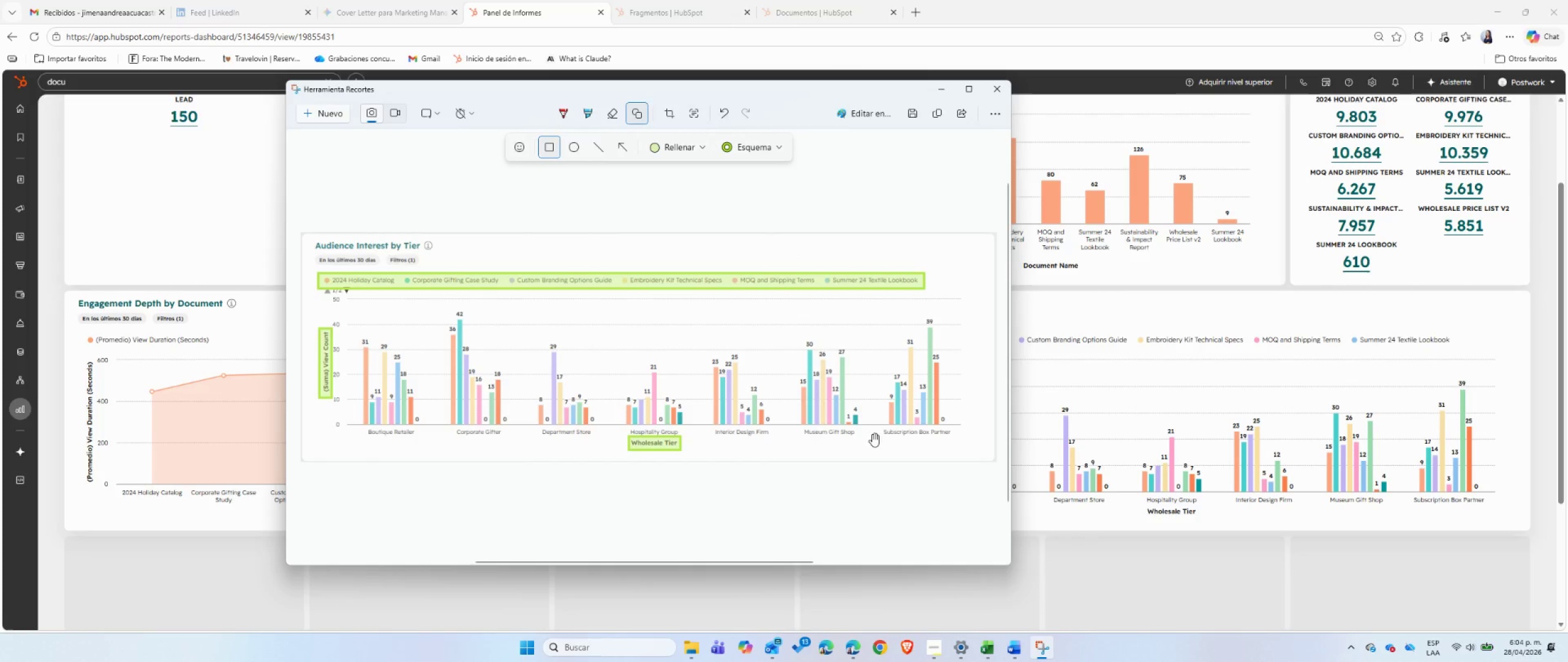 
key(Control+C)
 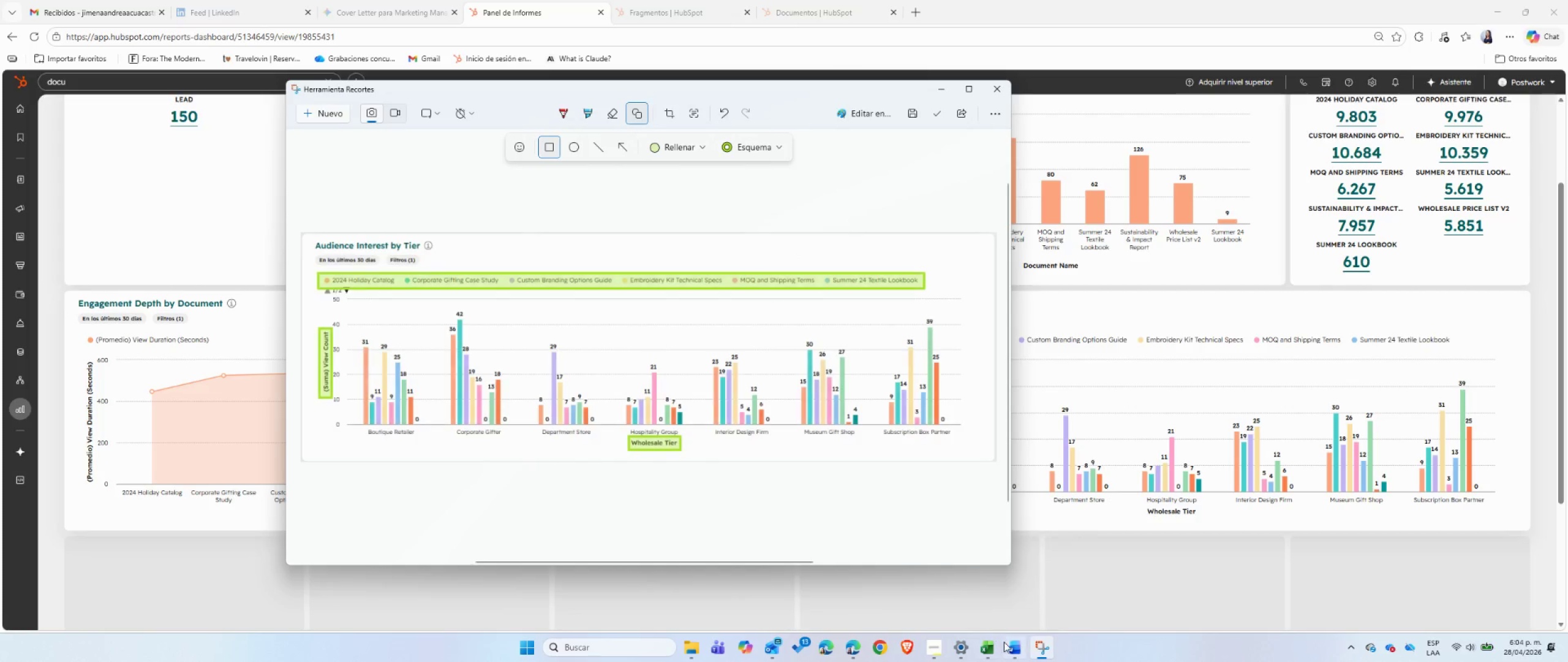 
left_click([1012, 649])
 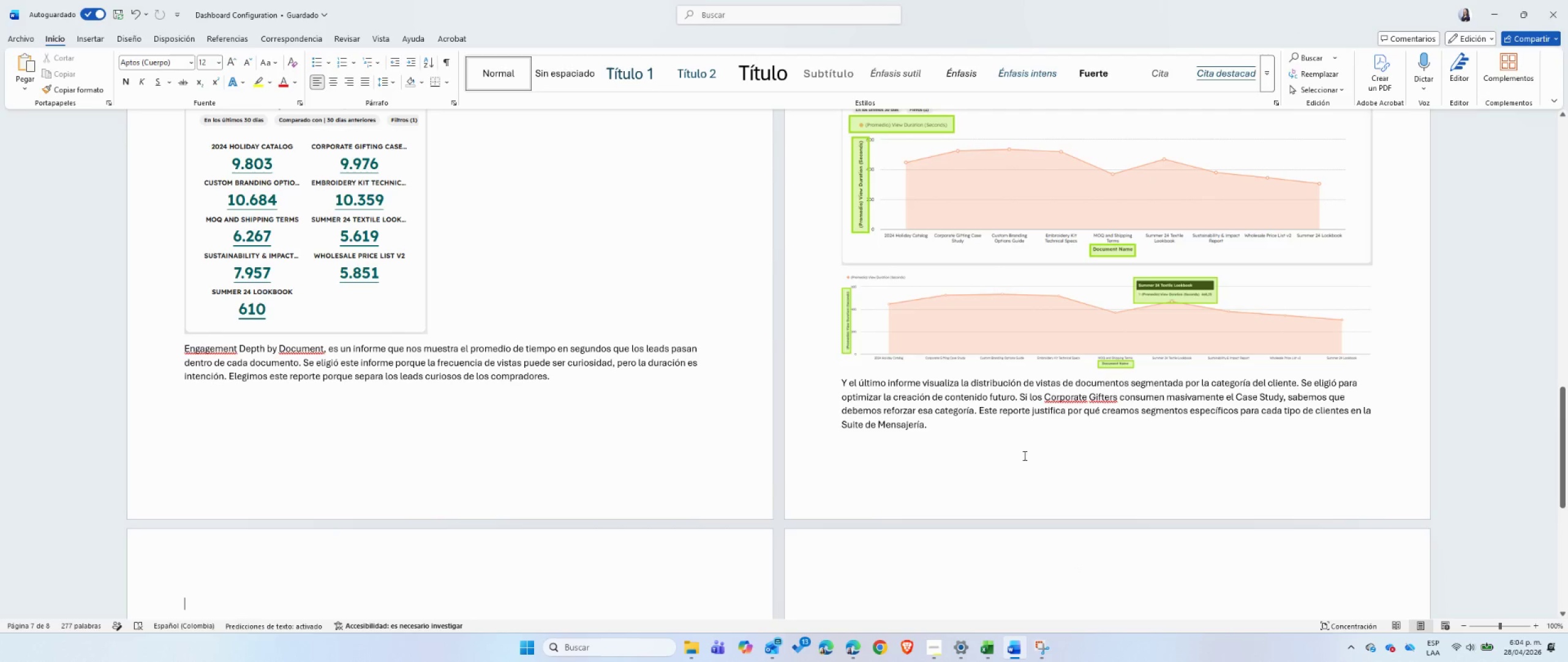 
left_click([990, 431])
 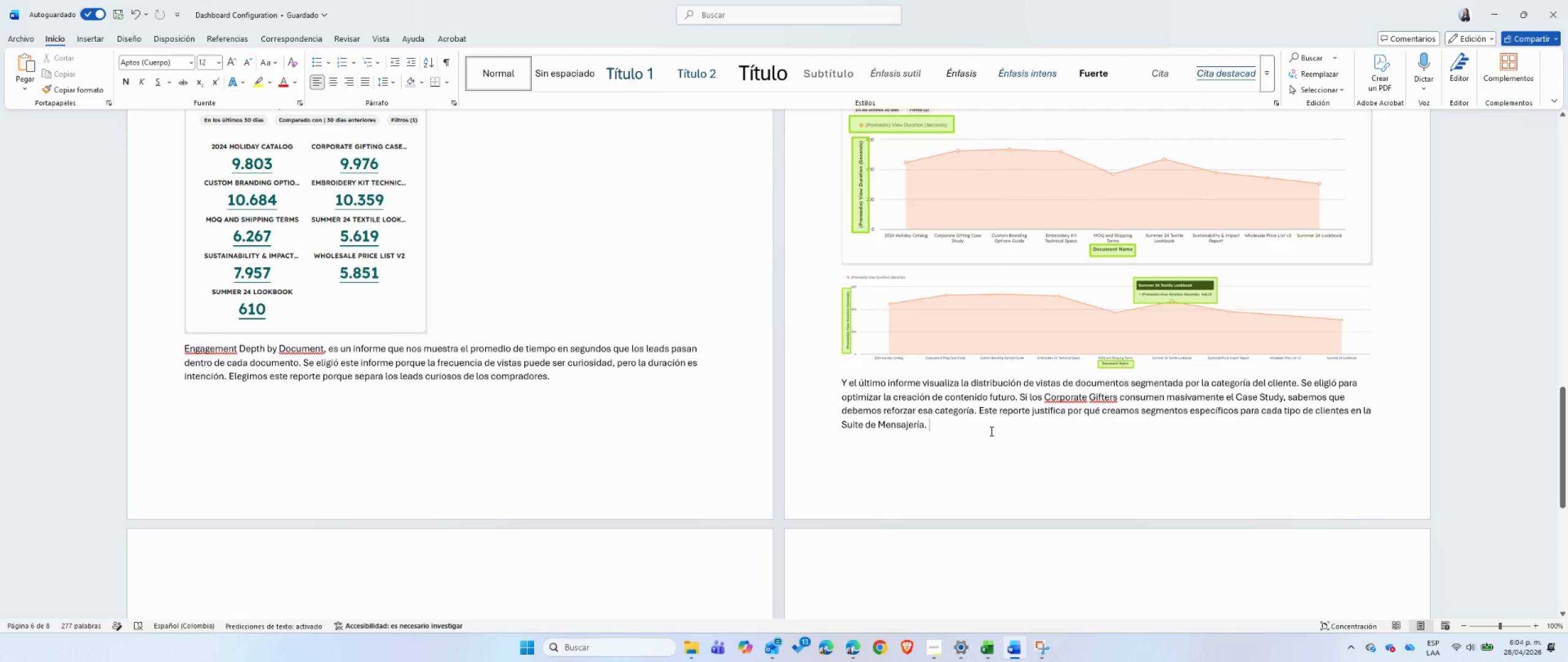 
key(Enter)
 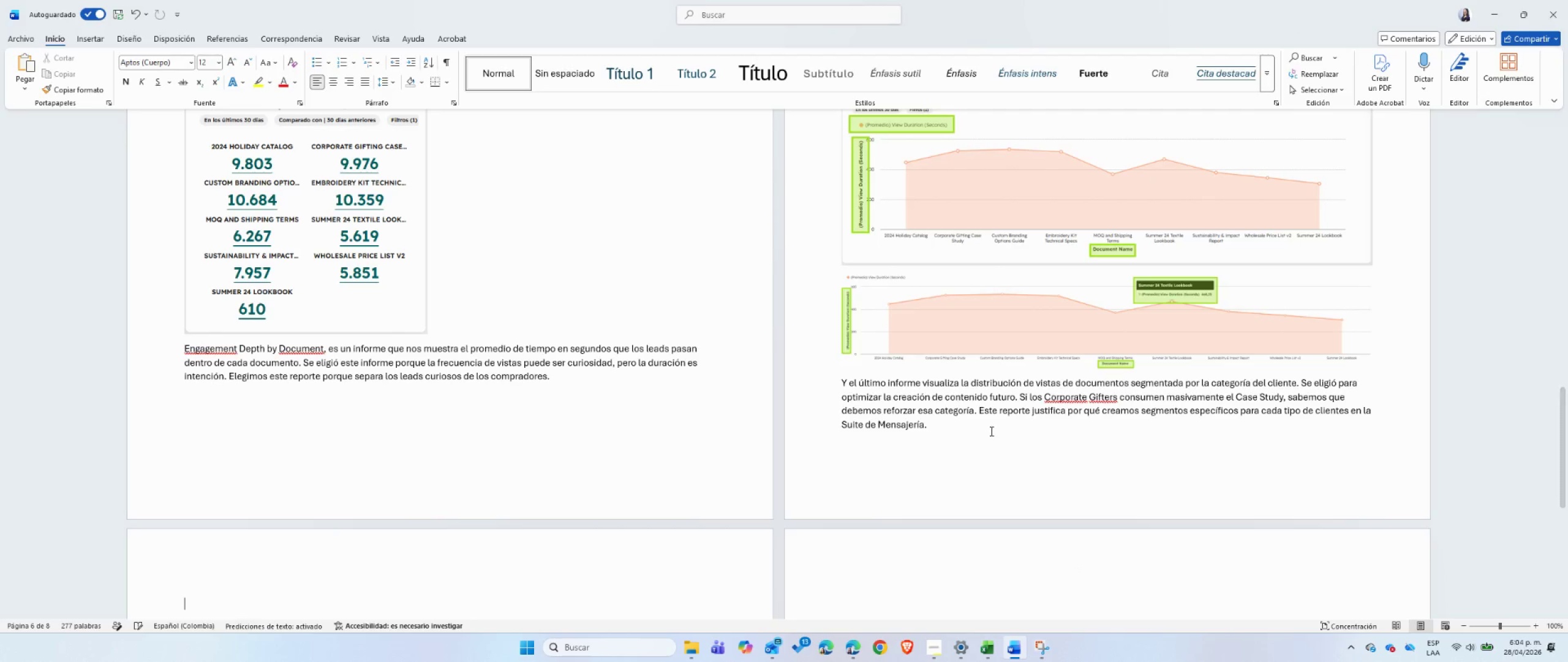 
key(Control+ControlLeft)
 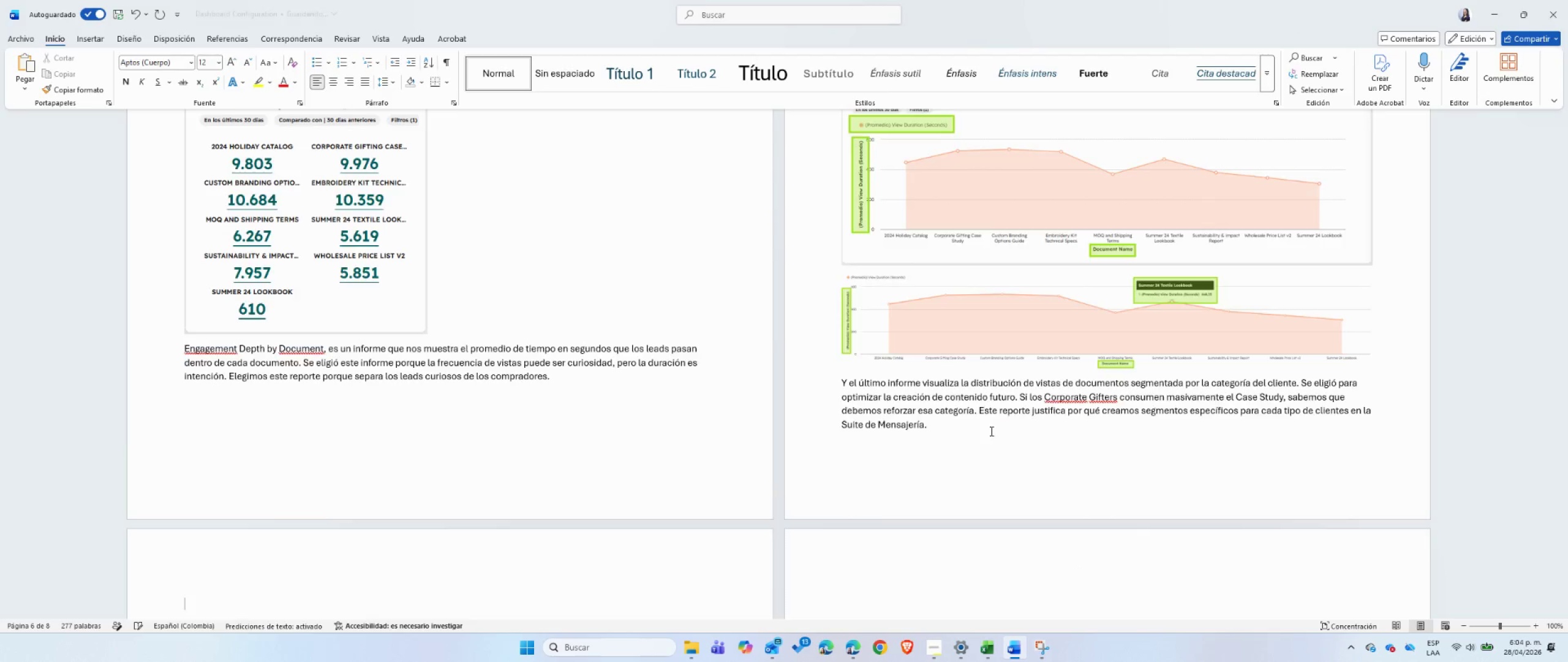 
key(Control+V)
 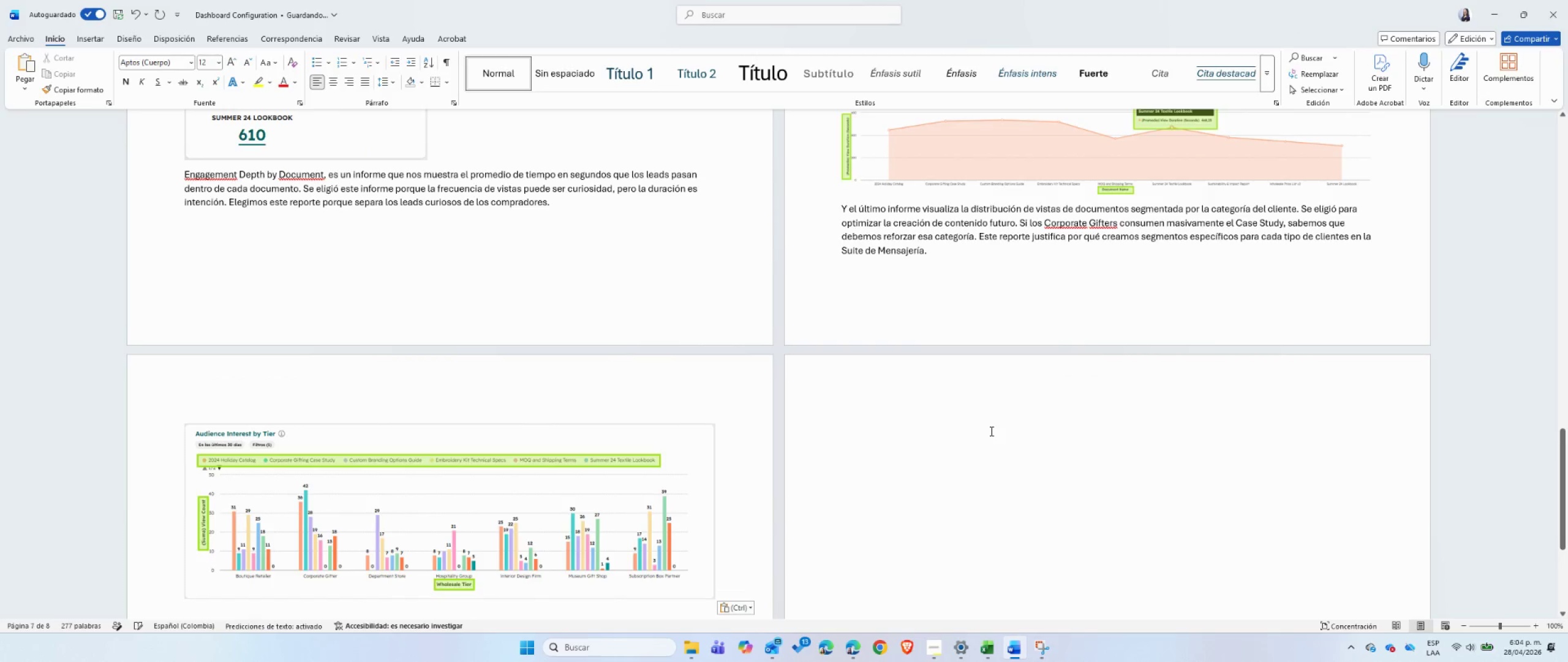 
scroll: coordinate [989, 457], scroll_direction: down, amount: 12.0
 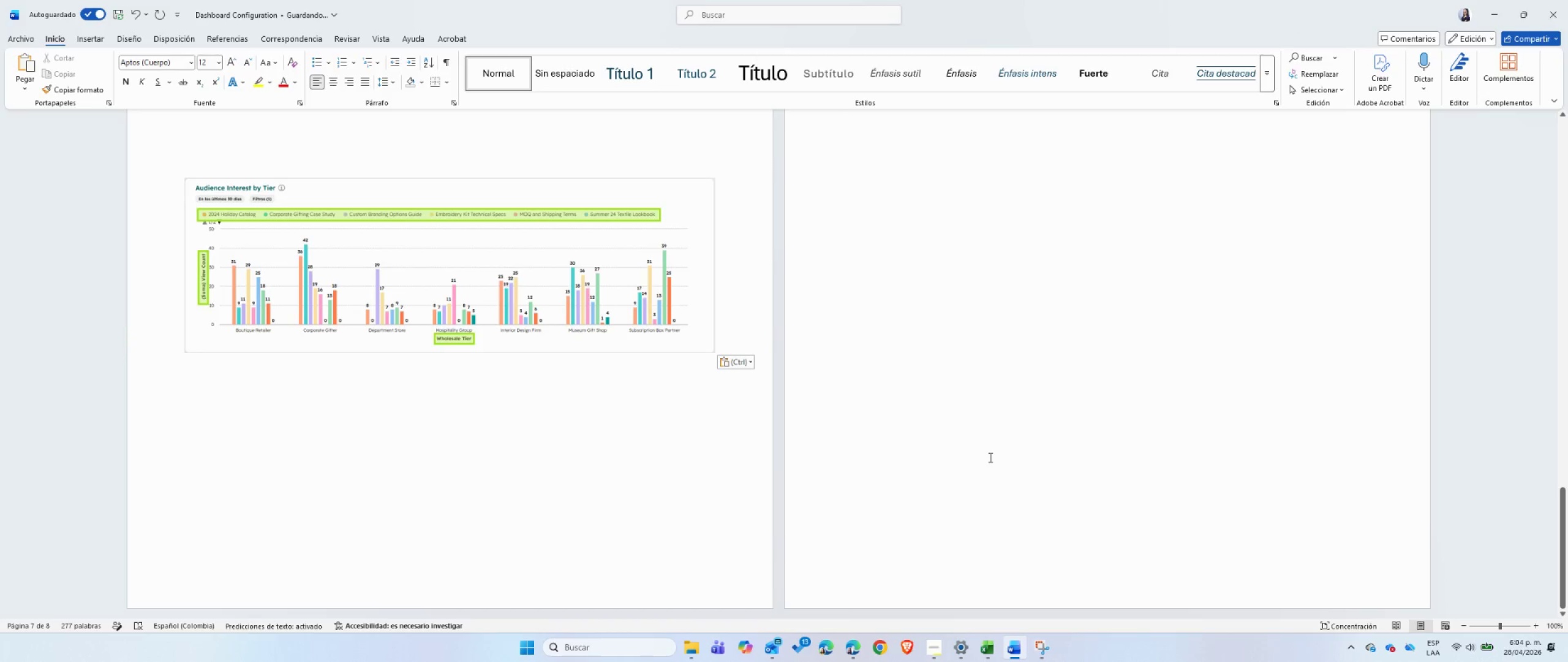 
left_click([948, 501])
 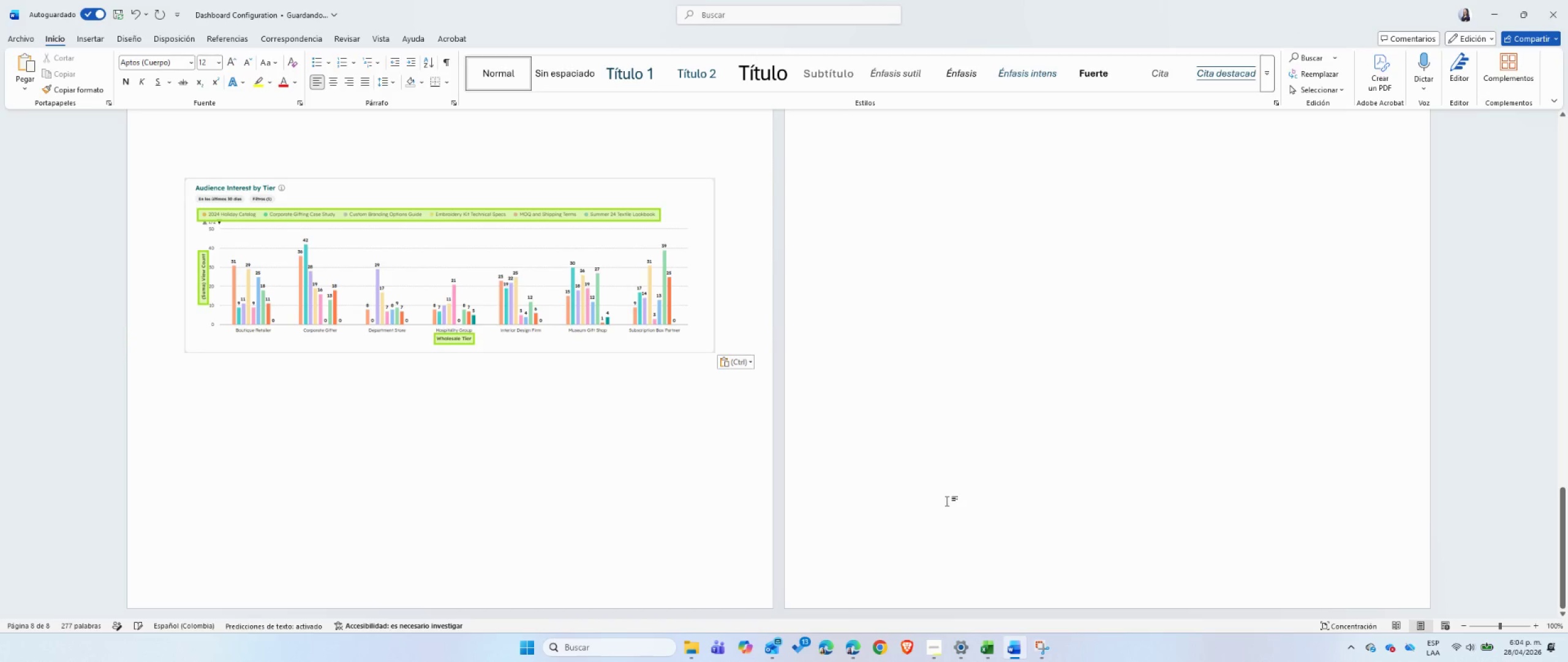 
key(Backspace)
 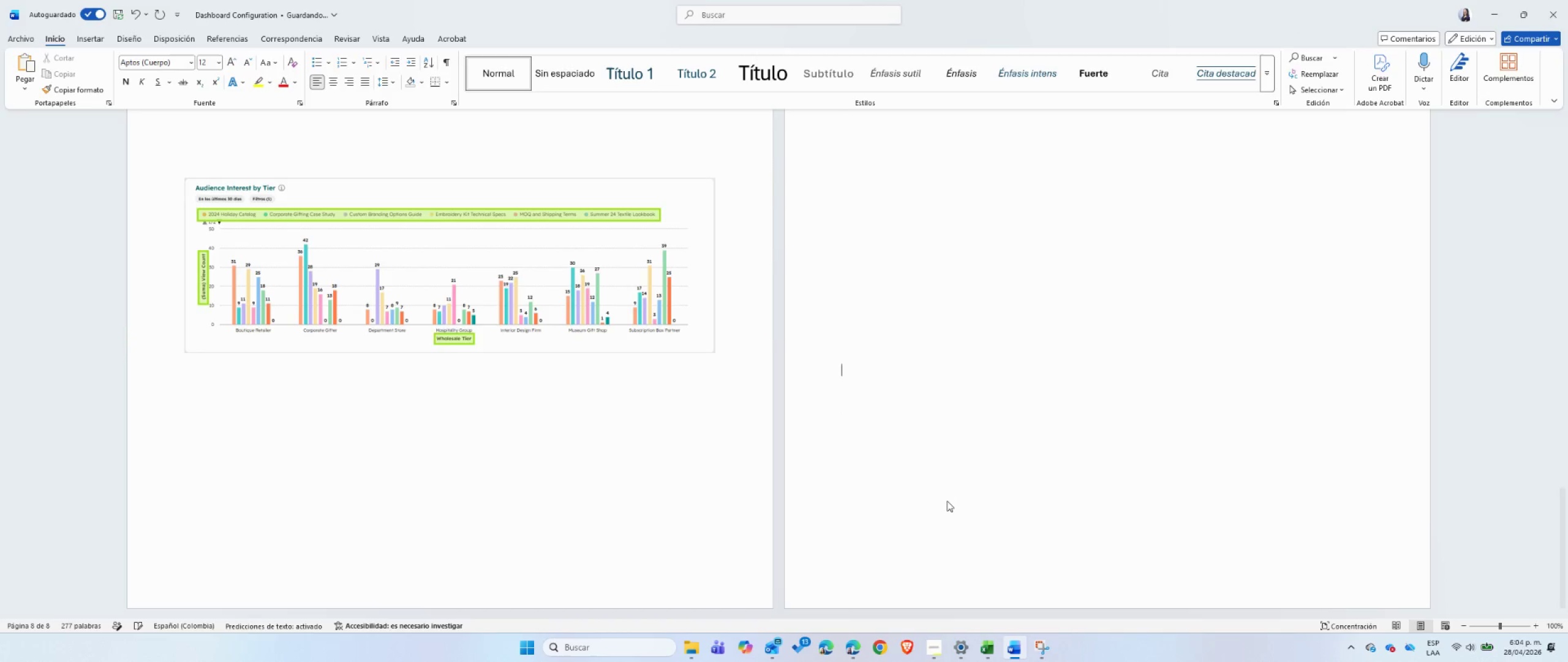 
key(Backspace)
 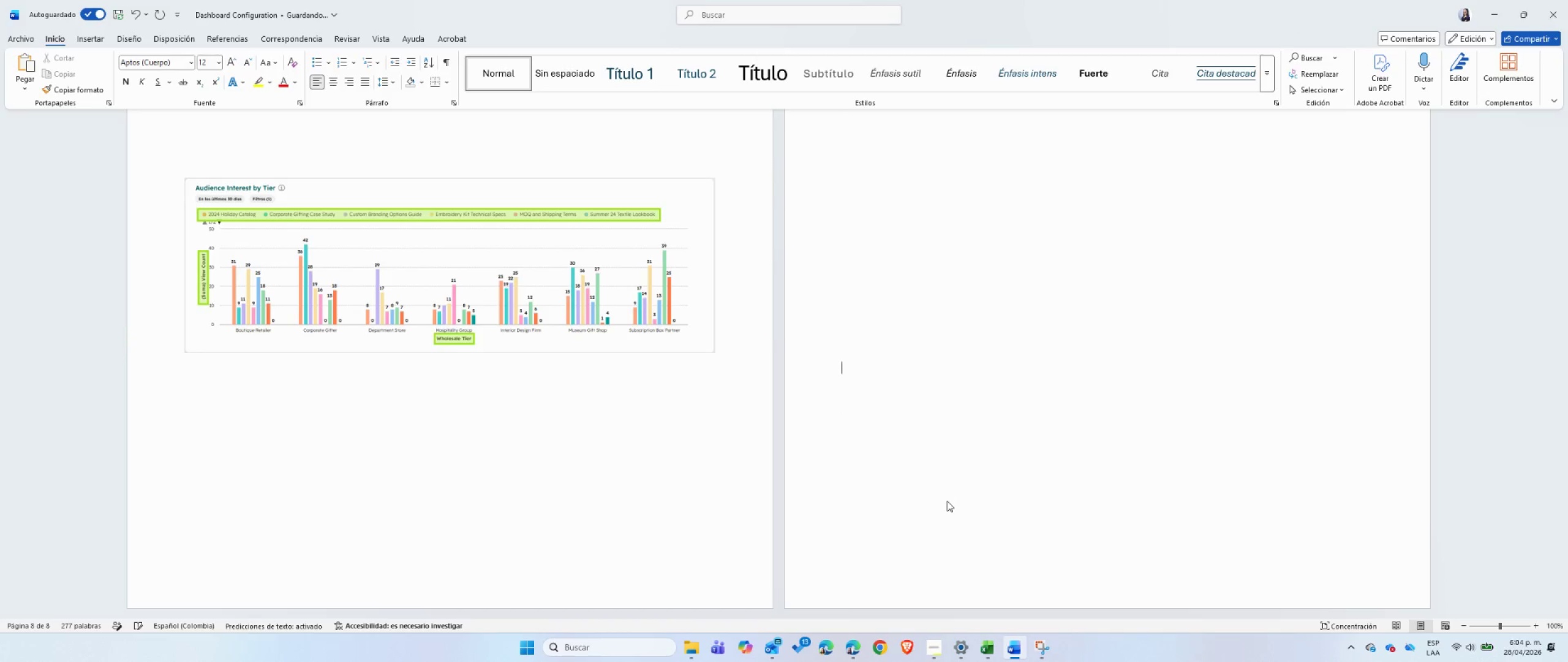 
key(Backspace)
 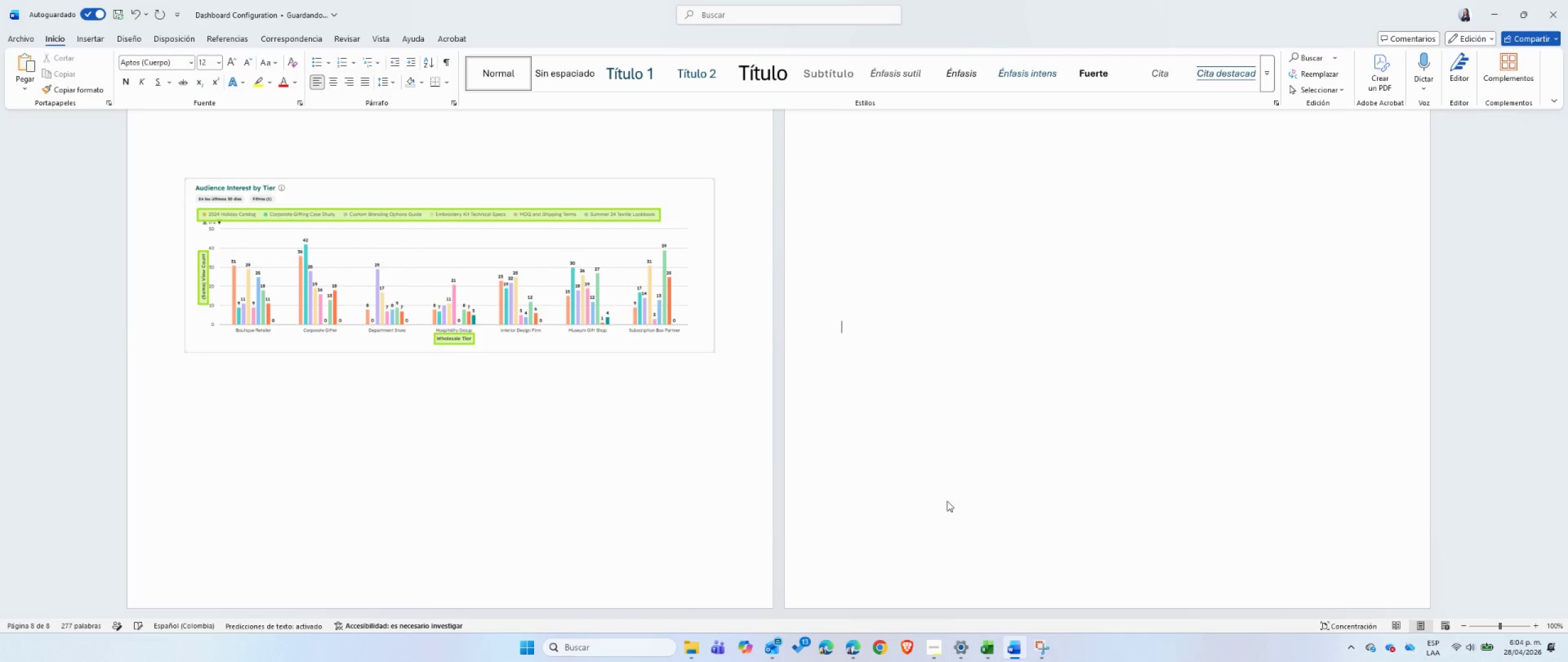 
key(Backspace)
 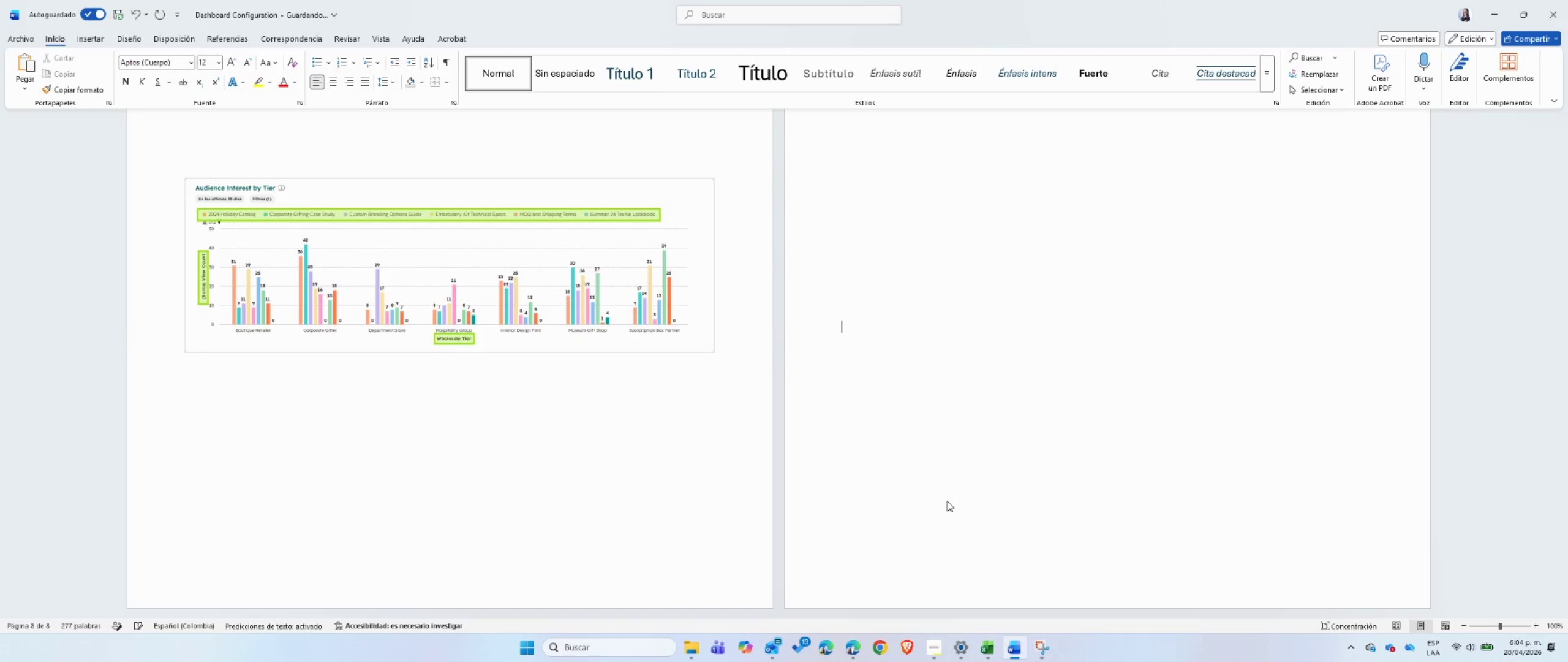 
key(Backspace)
 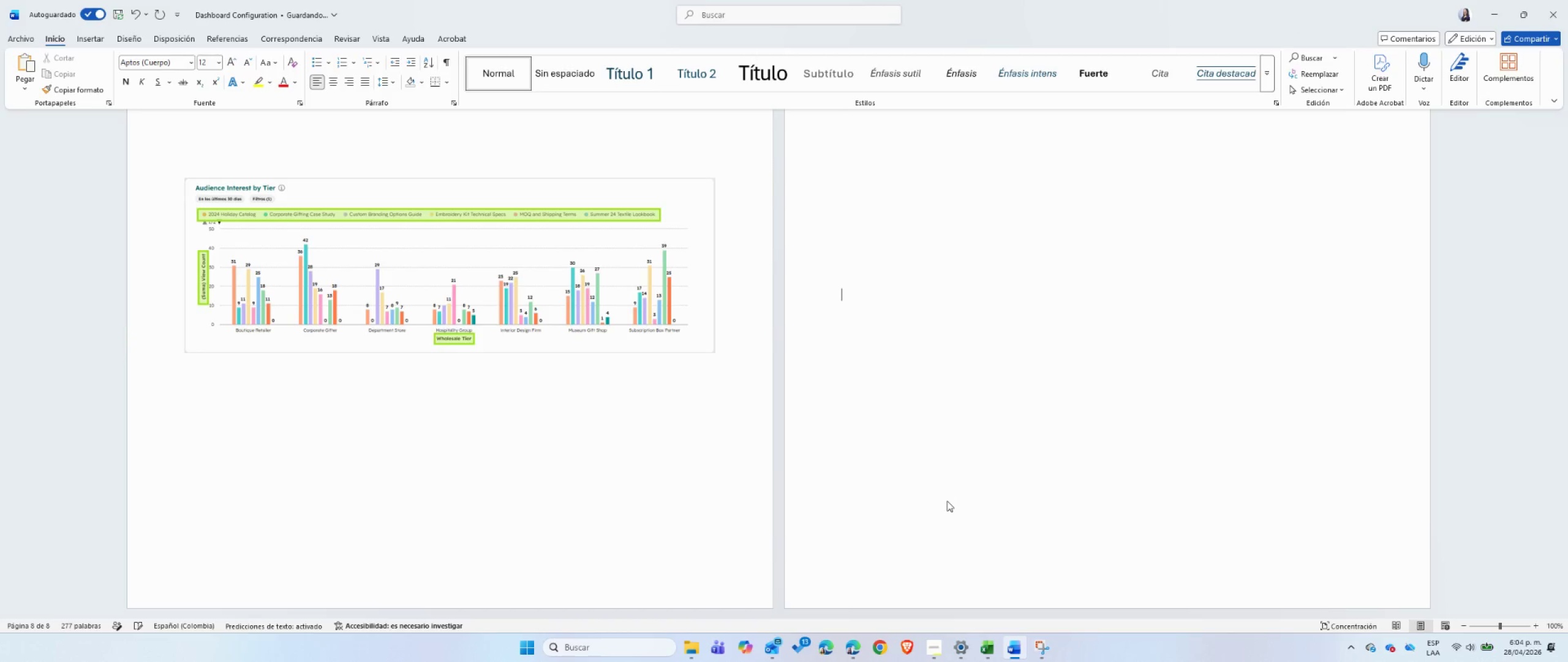 
key(Backspace)
 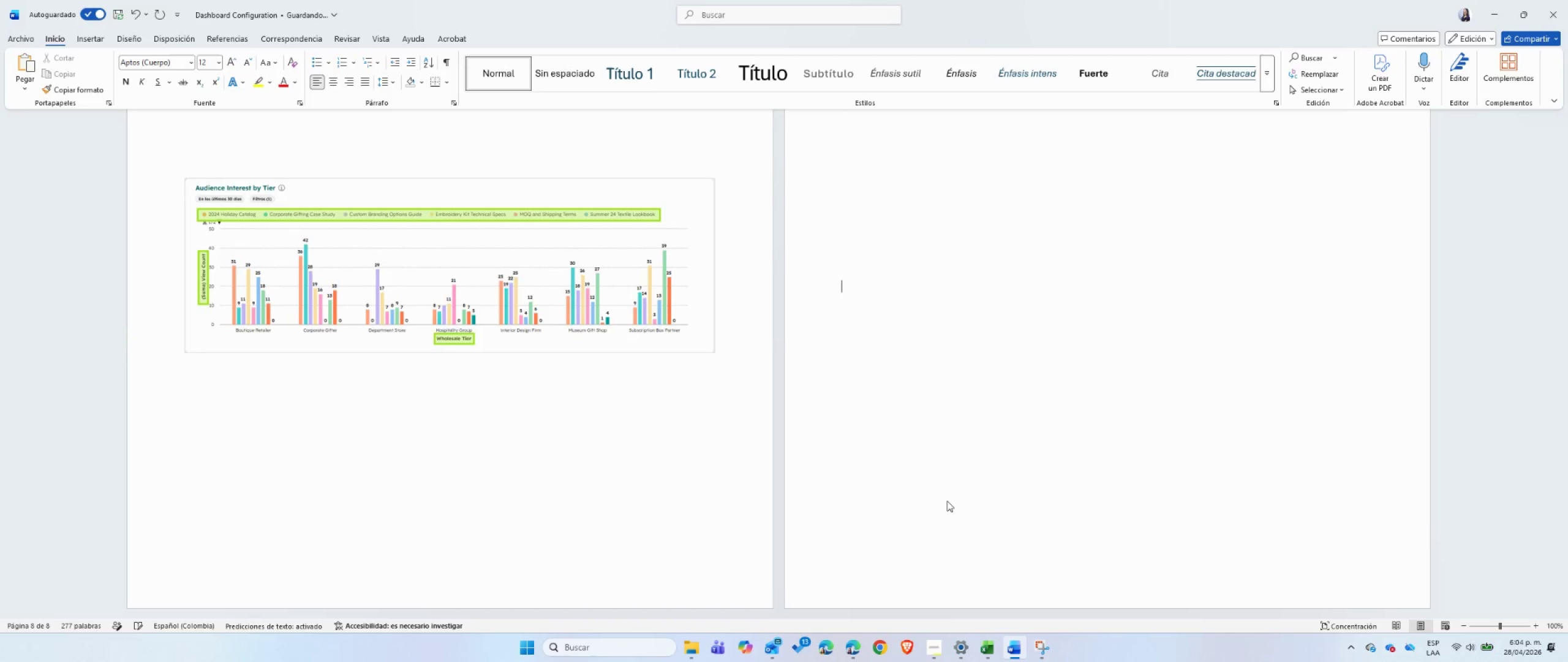 
key(Backspace)
 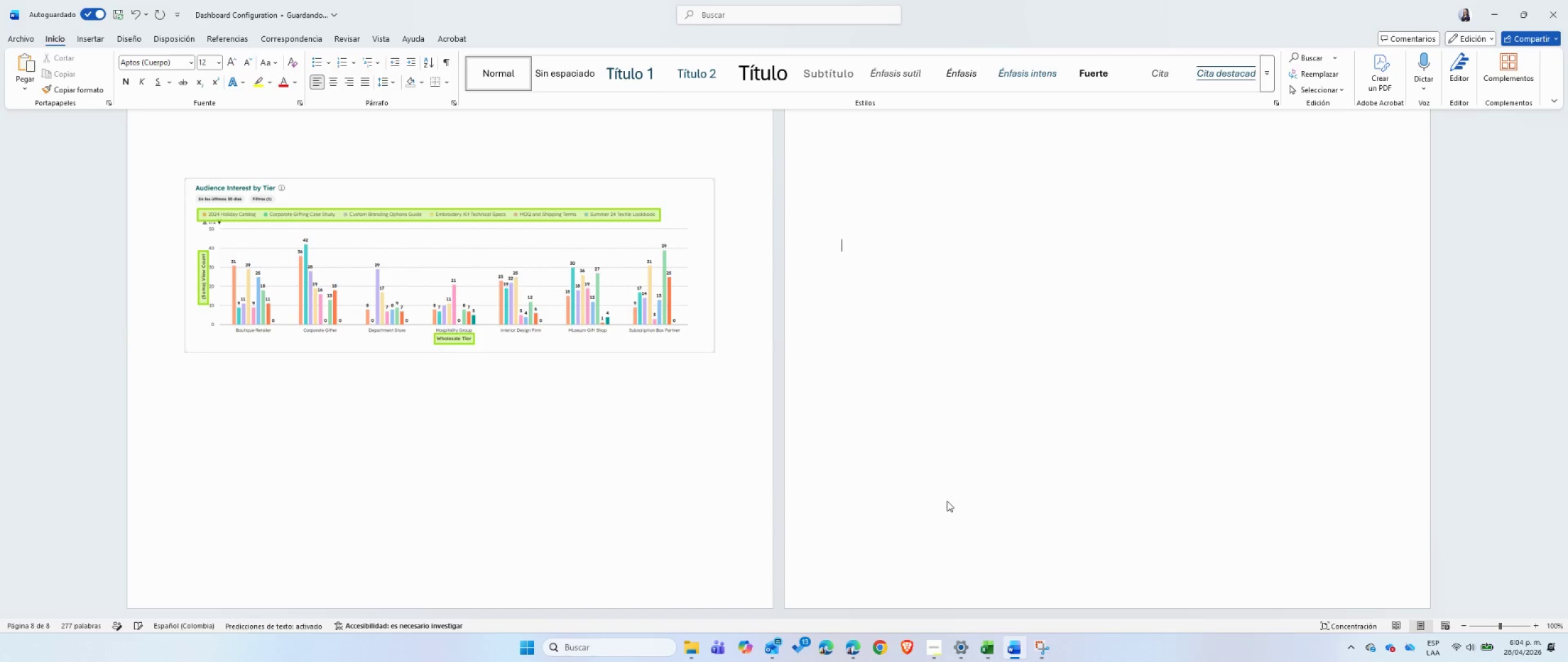 
key(Backspace)
 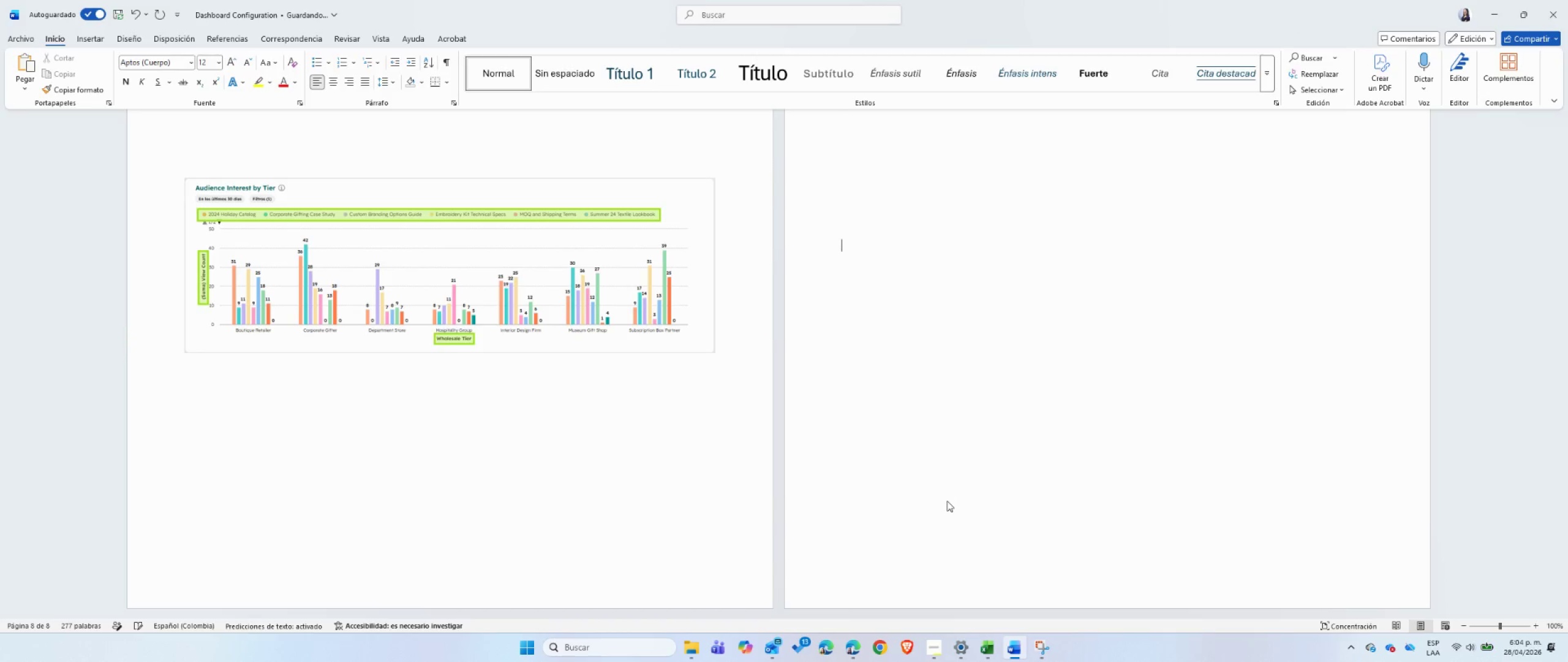 
key(Backspace)
 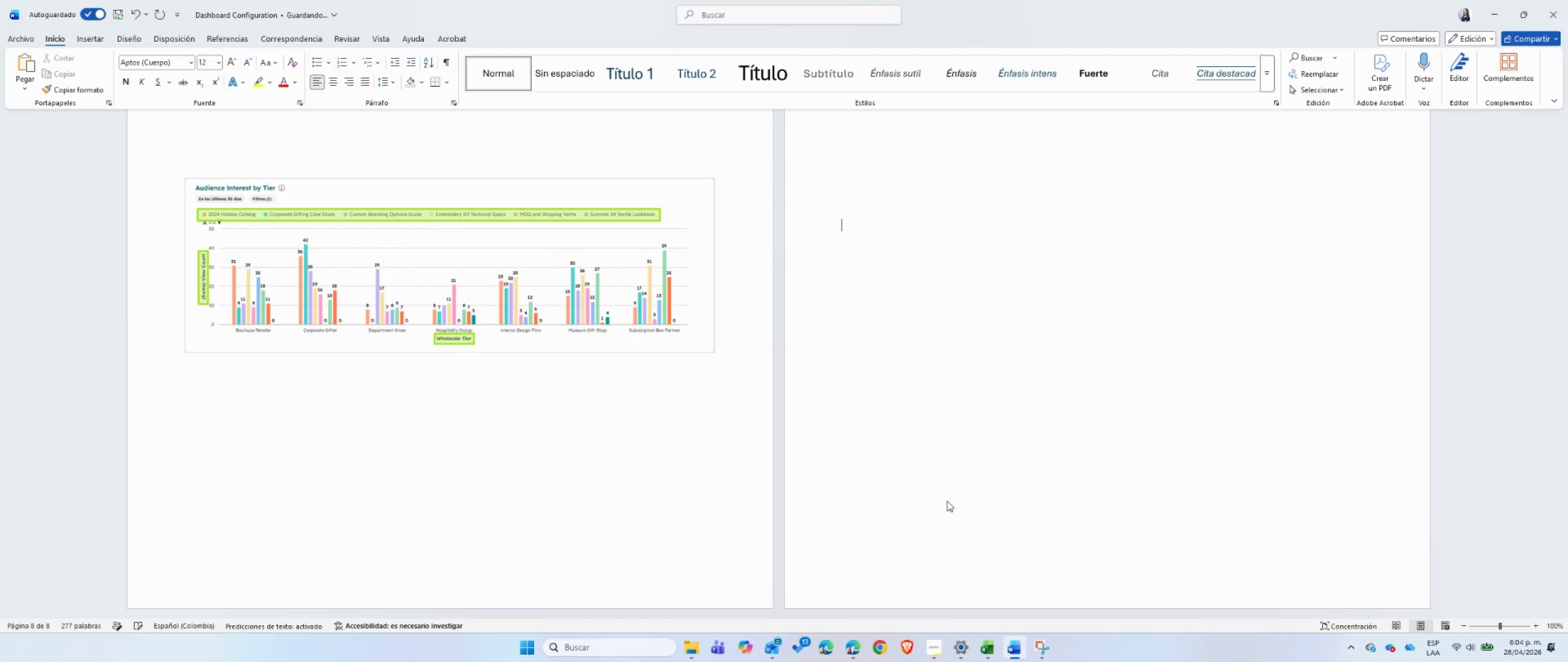 
key(Backspace)
 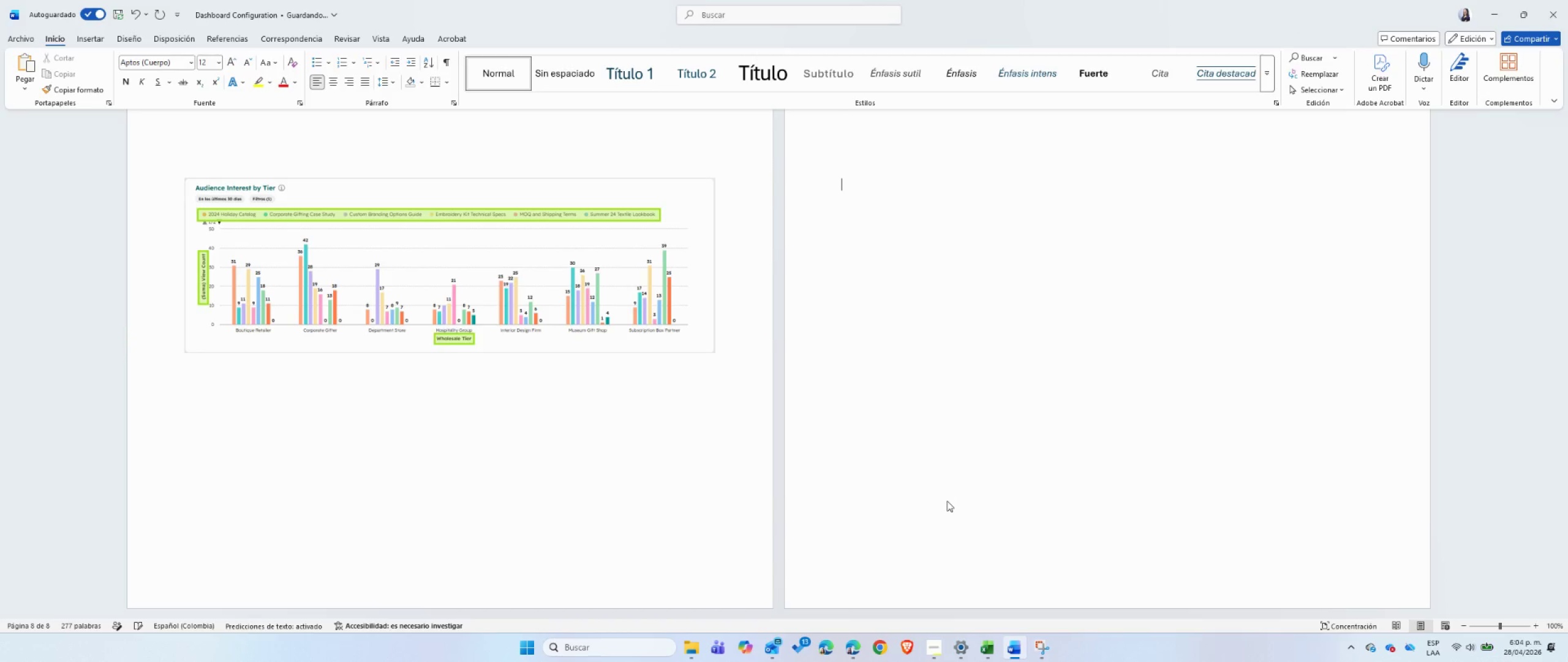 
key(Backspace)
 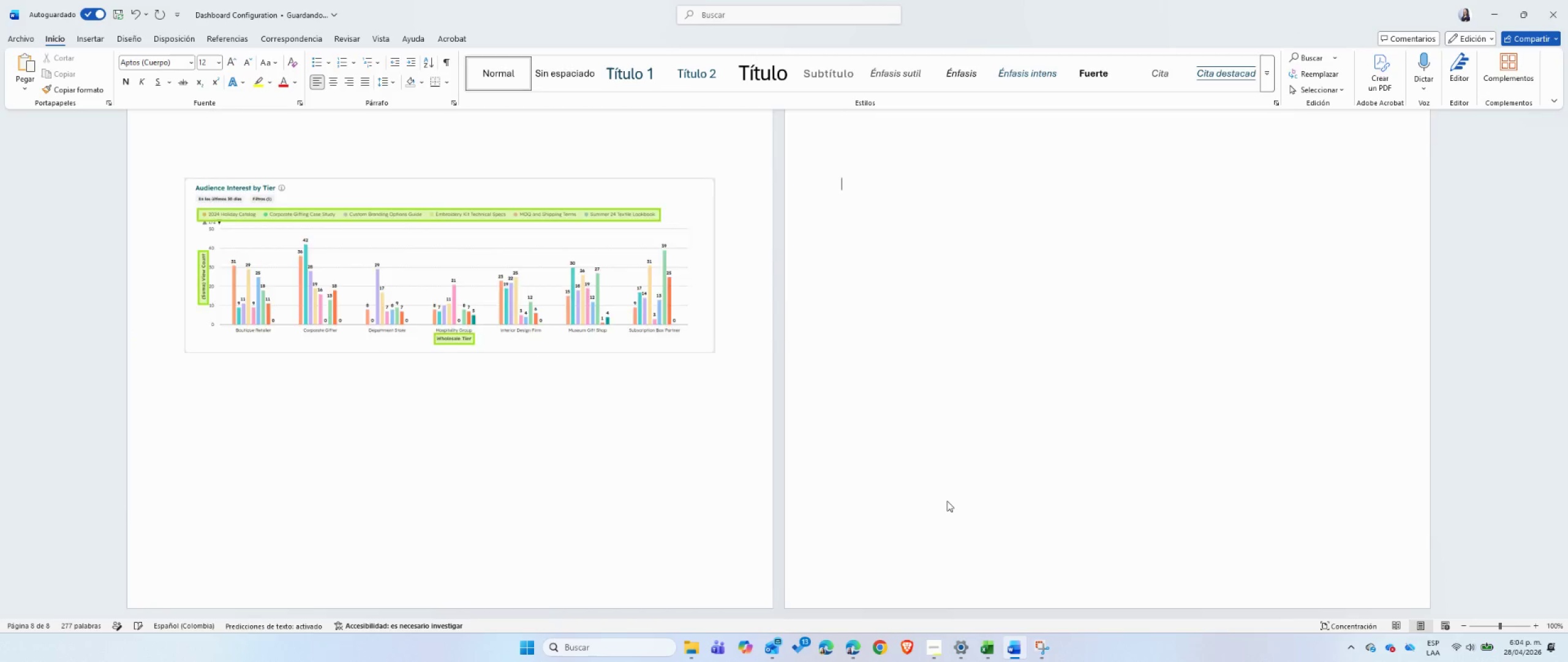 
key(Backspace)
 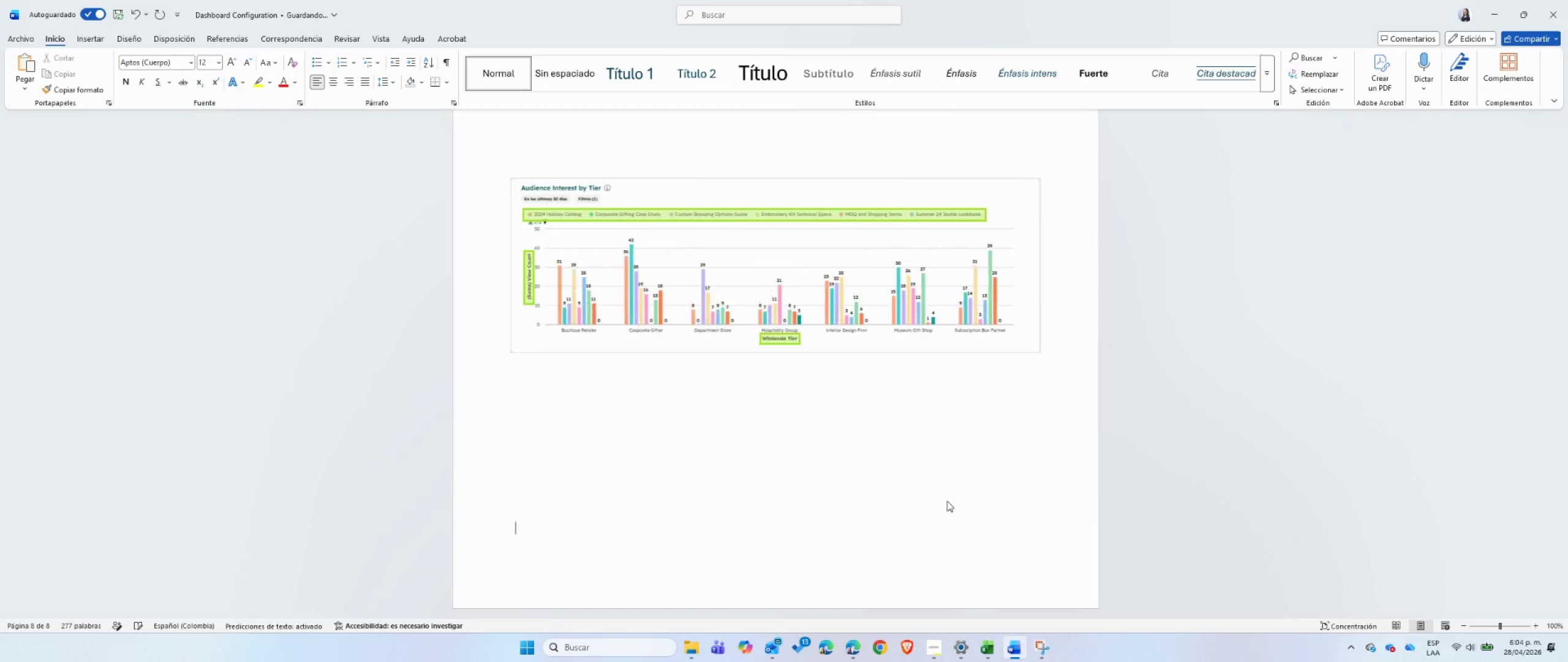 
key(Backspace)
 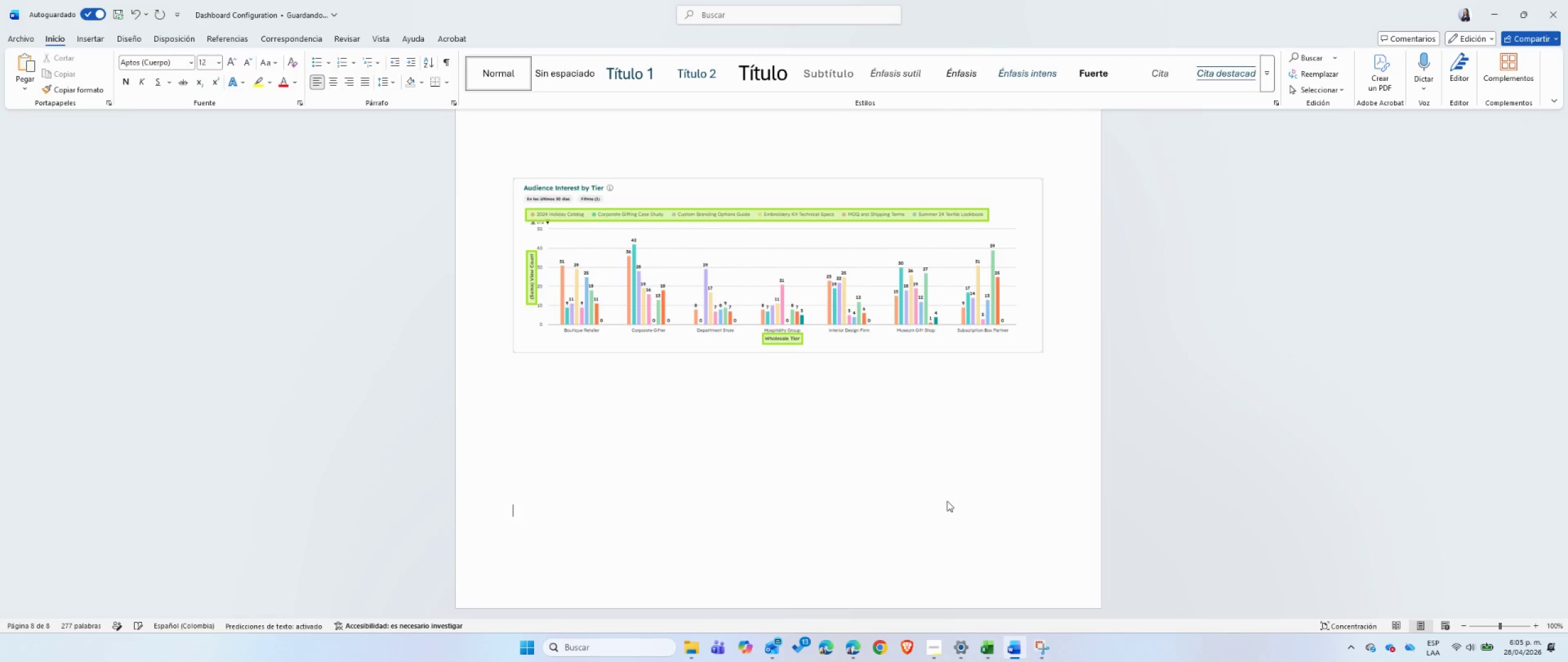 
key(Backspace)
 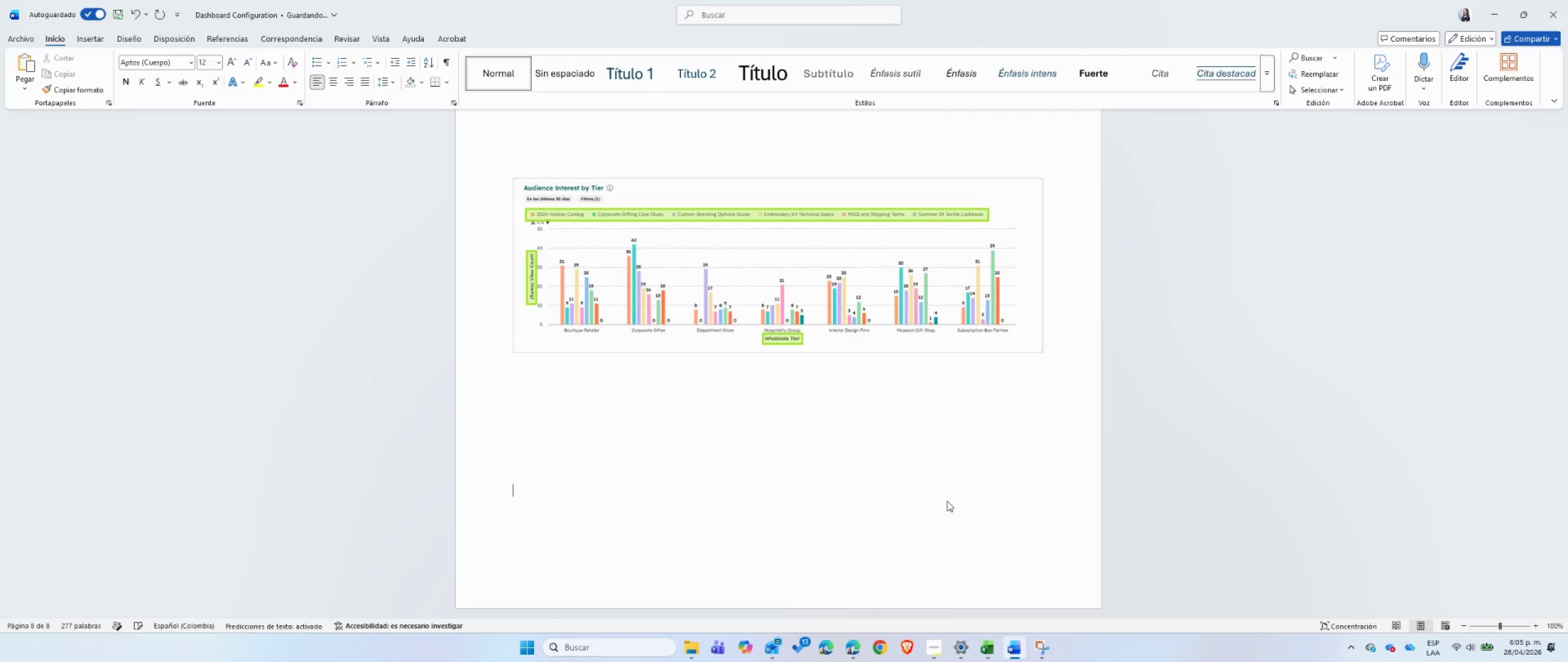 
key(Backspace)
 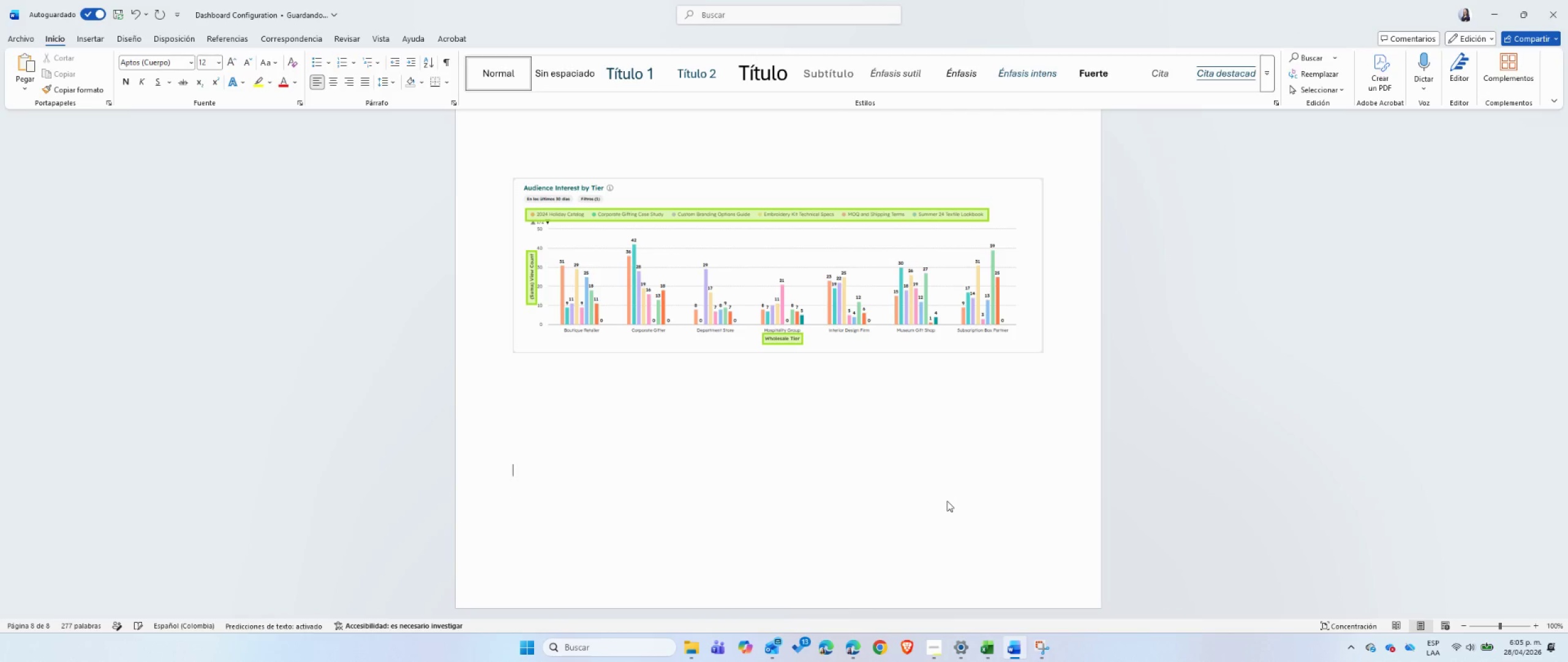 
key(Backspace)
 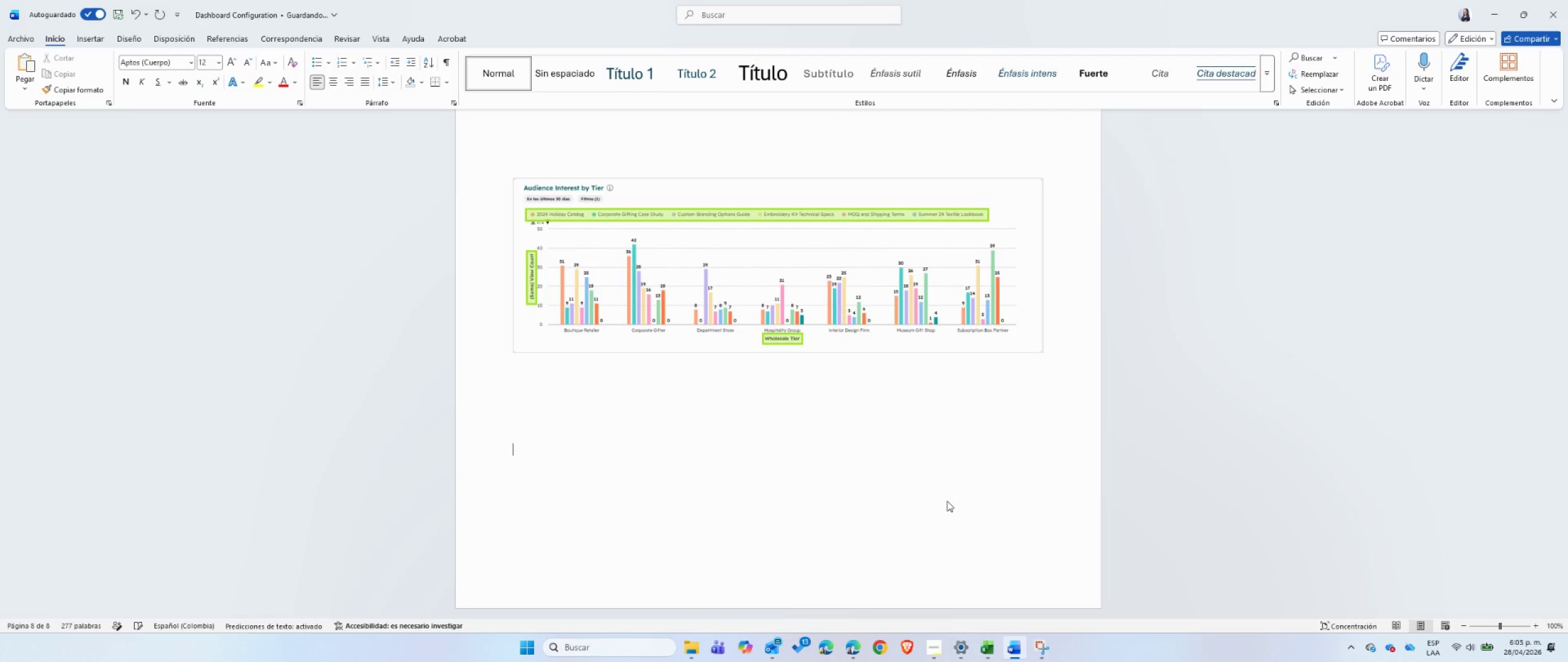 
key(Backspace)
 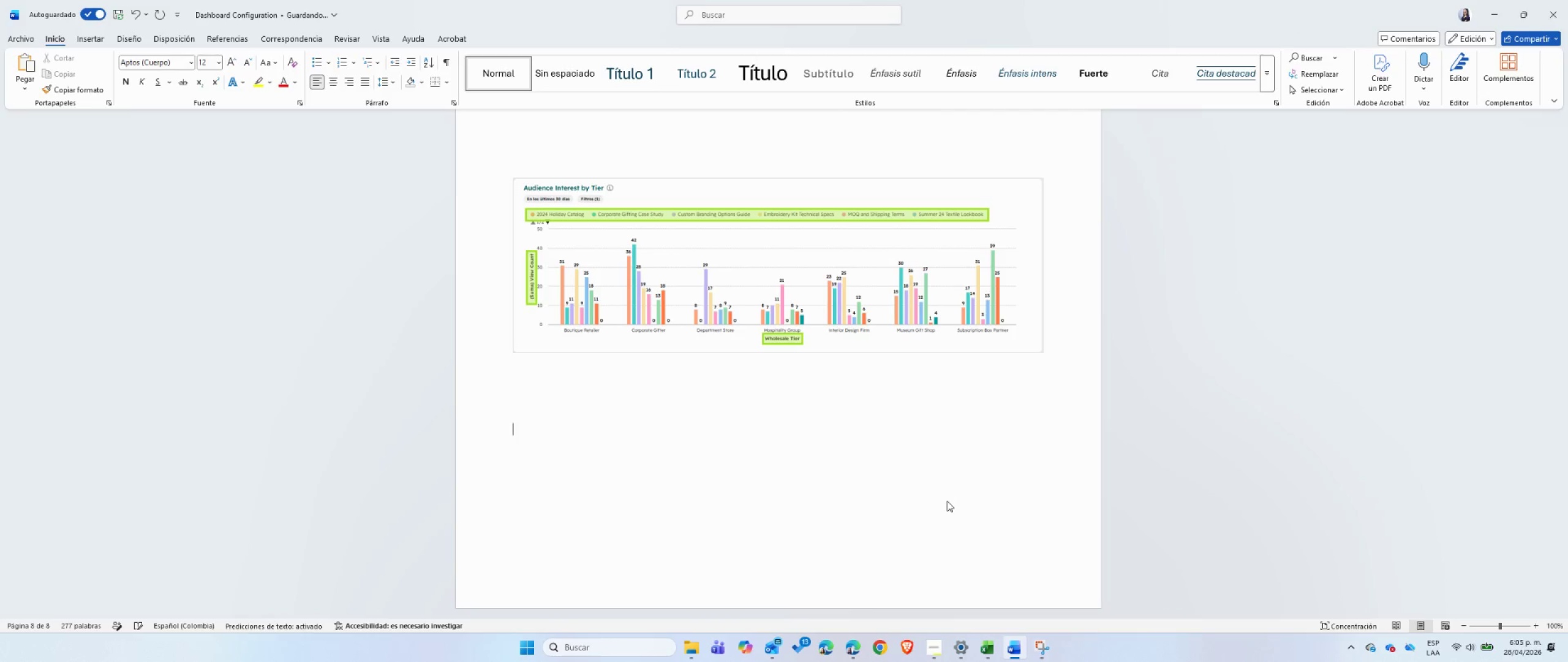 
key(Backspace)
 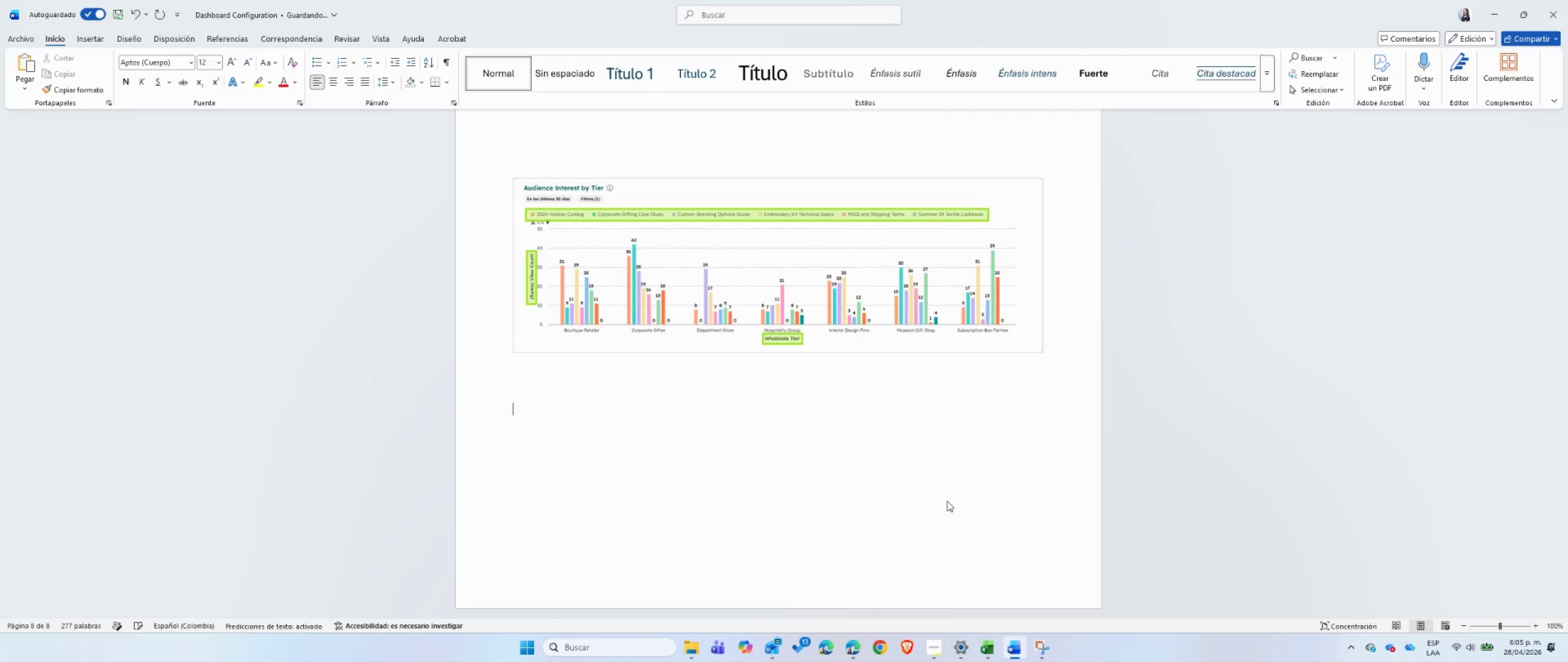 
key(Backspace)
 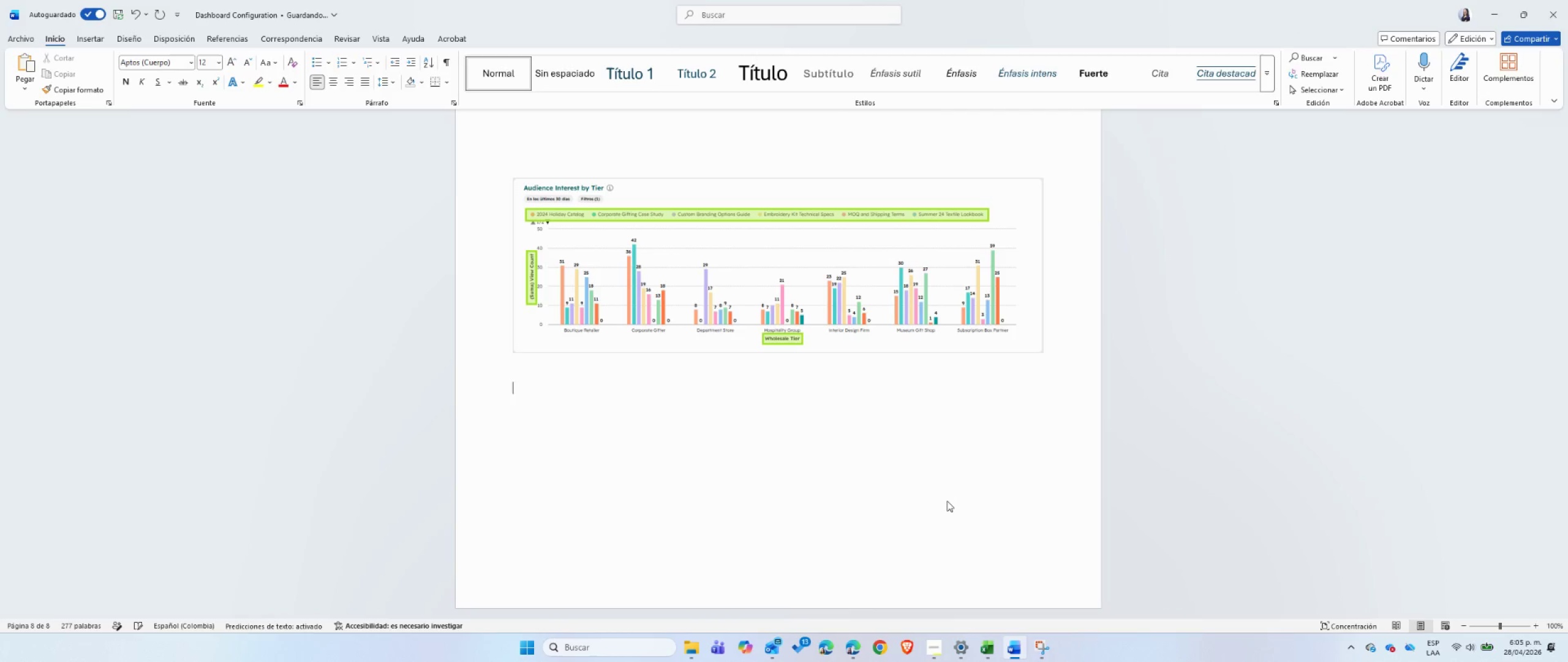 
key(Backspace)
 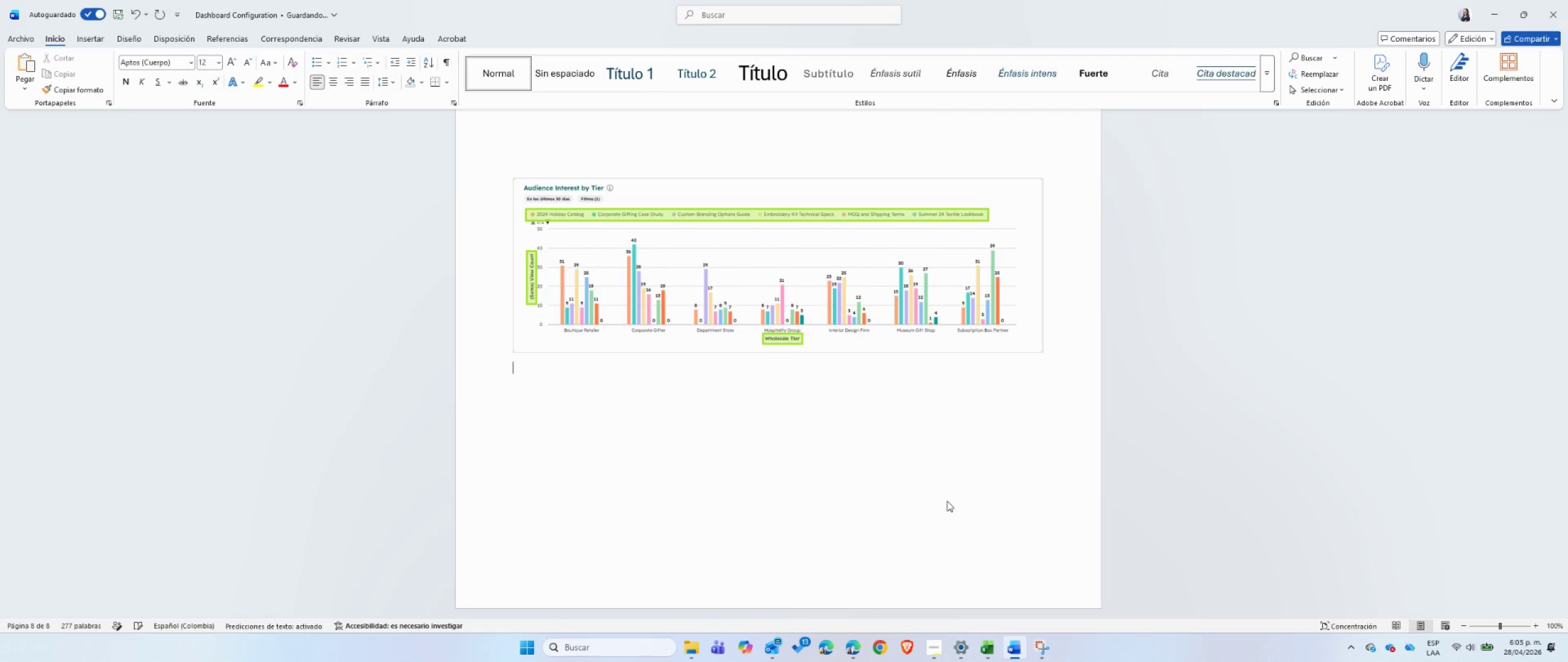 
key(Backspace)
 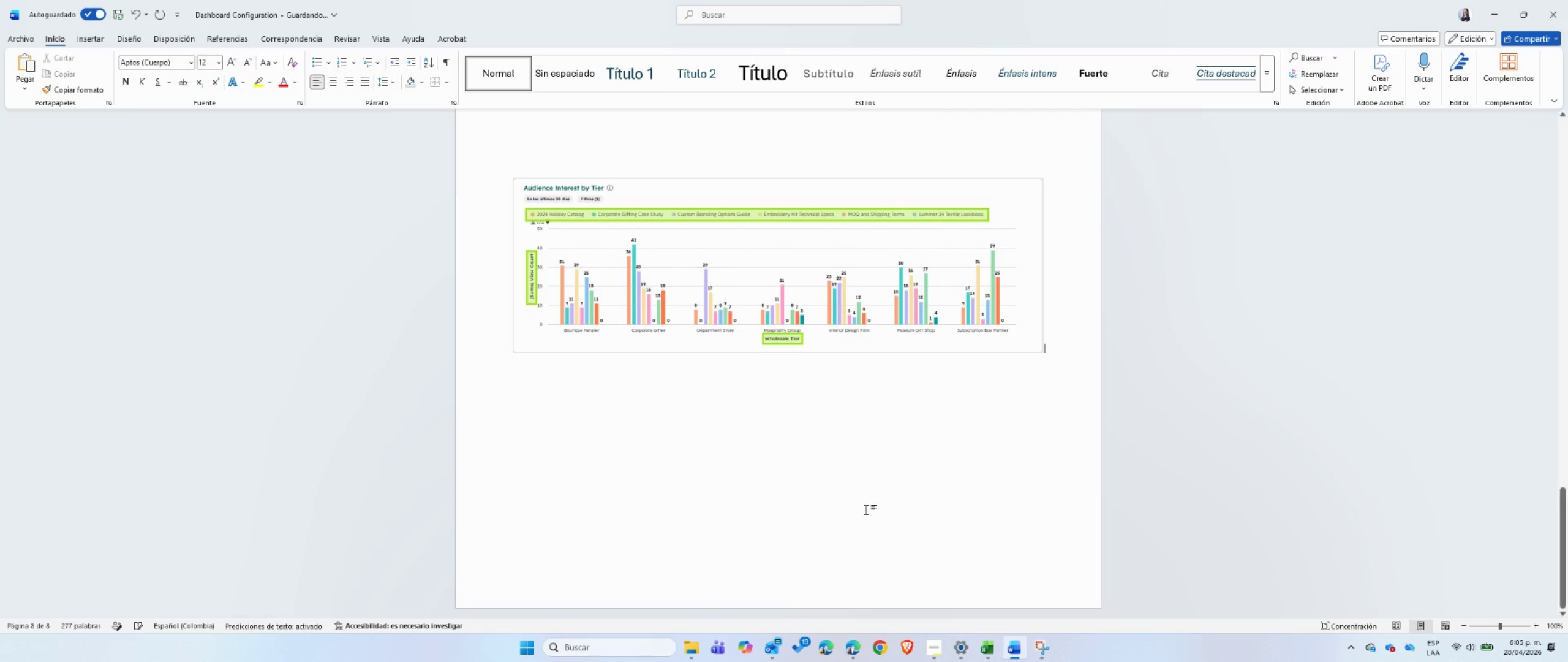 
scroll: coordinate [851, 501], scroll_direction: up, amount: 69.0
 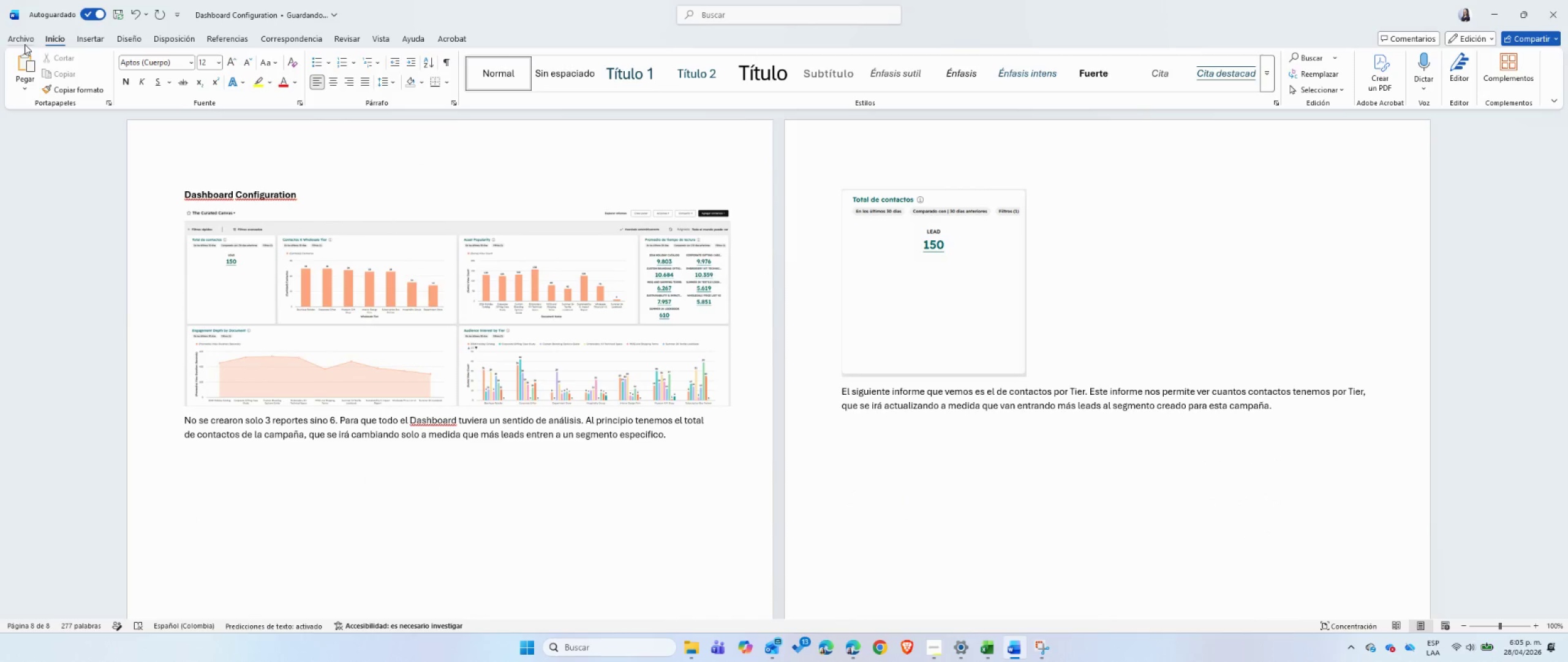 
left_click([24, 42])
 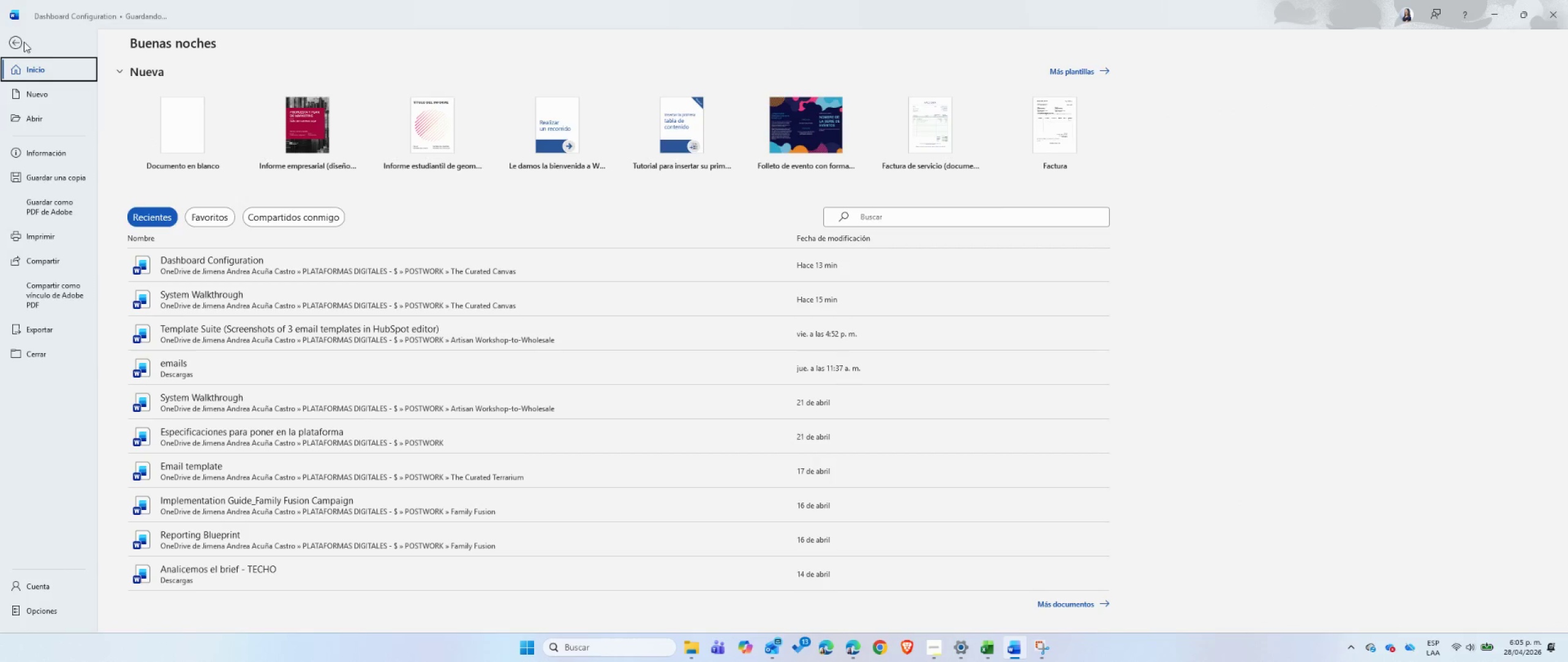 
left_click([14, 45])
 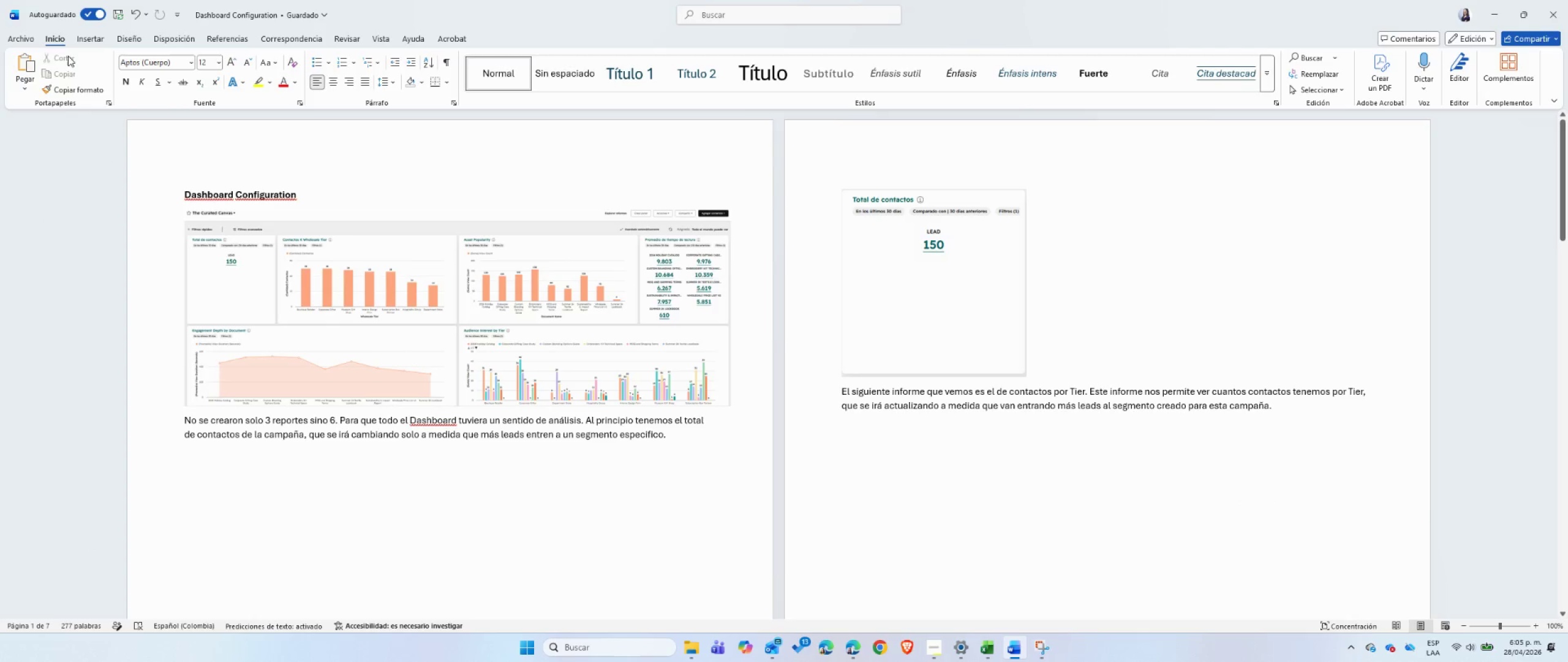 
left_click([23, 40])
 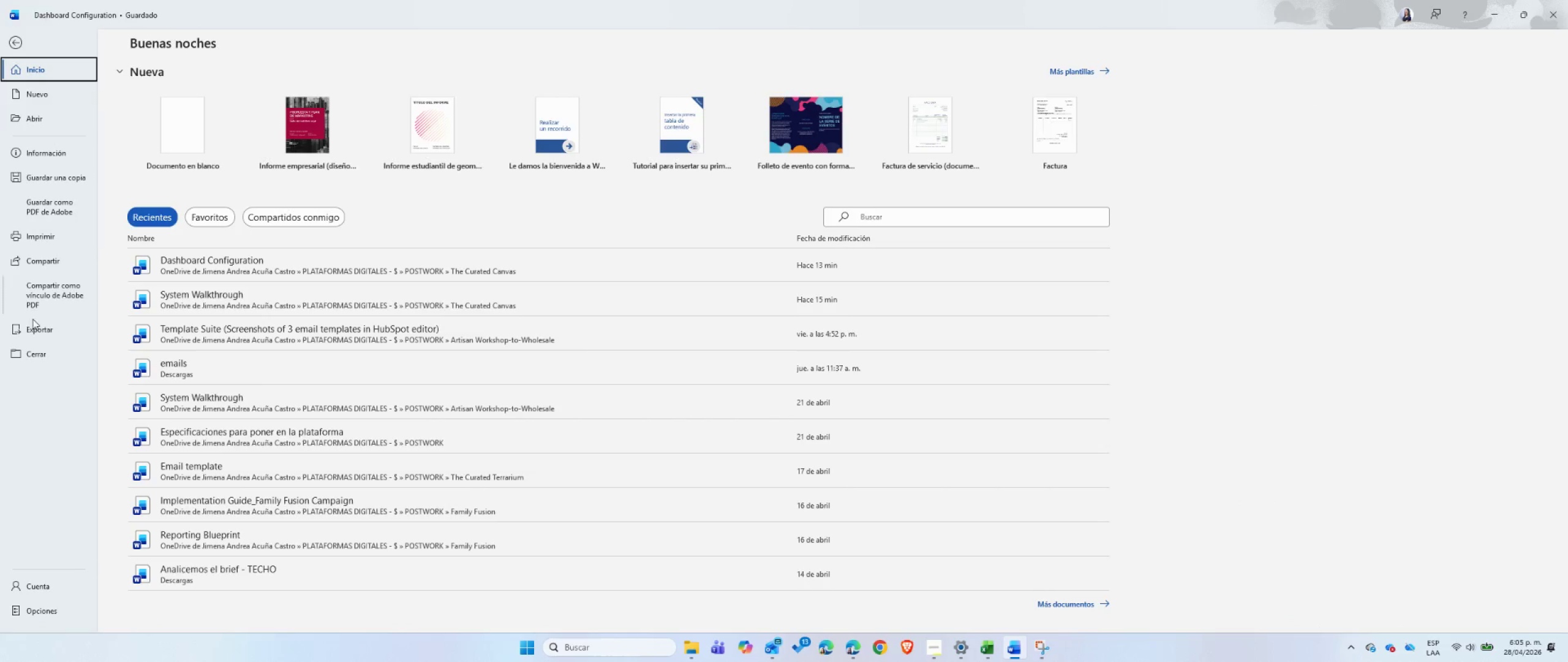 
left_click([32, 332])
 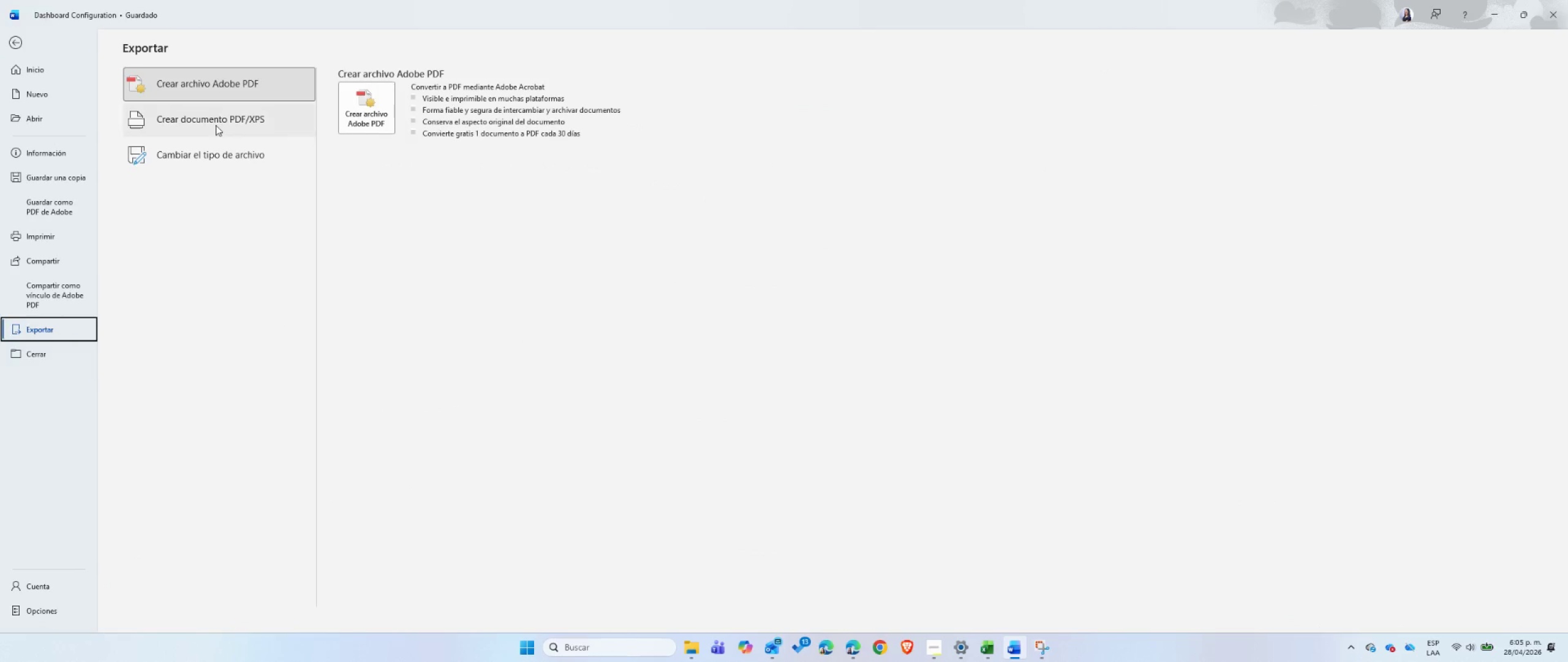 
left_click([216, 125])
 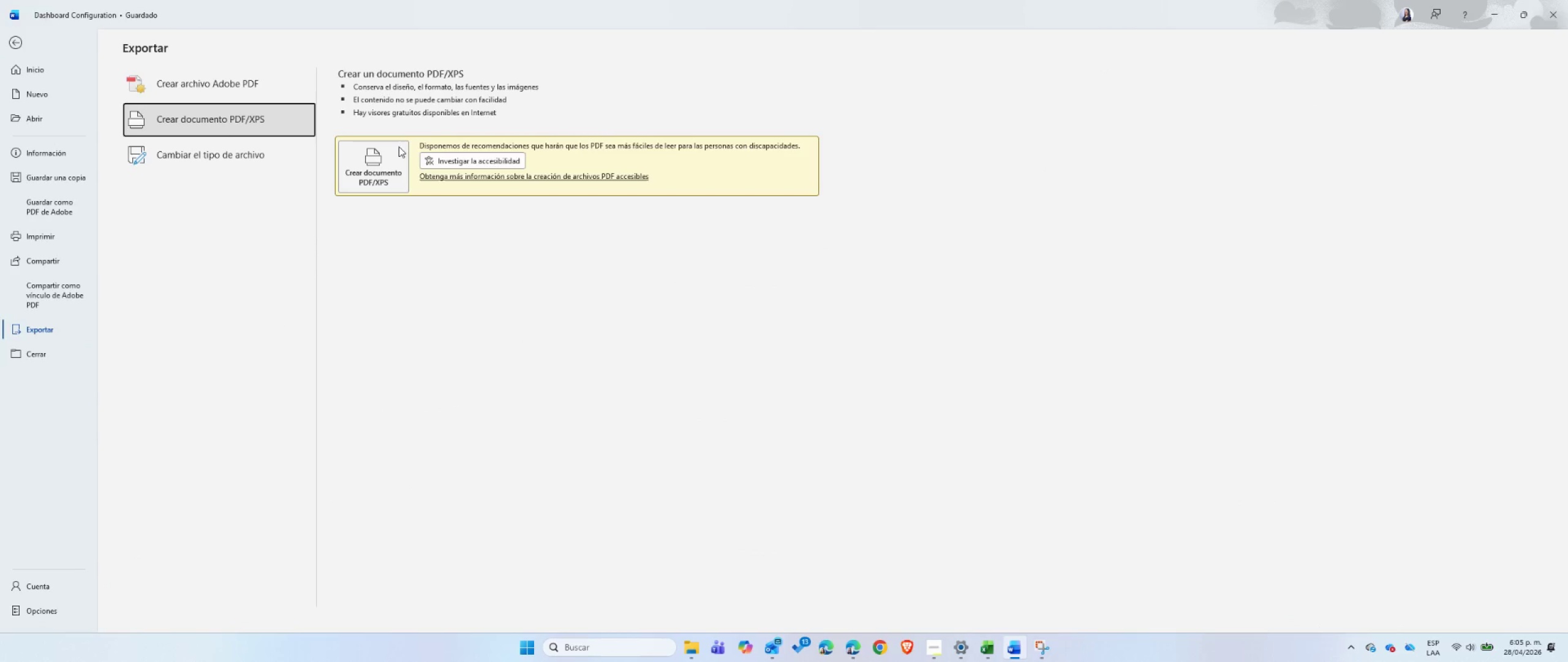 
left_click([376, 164])
 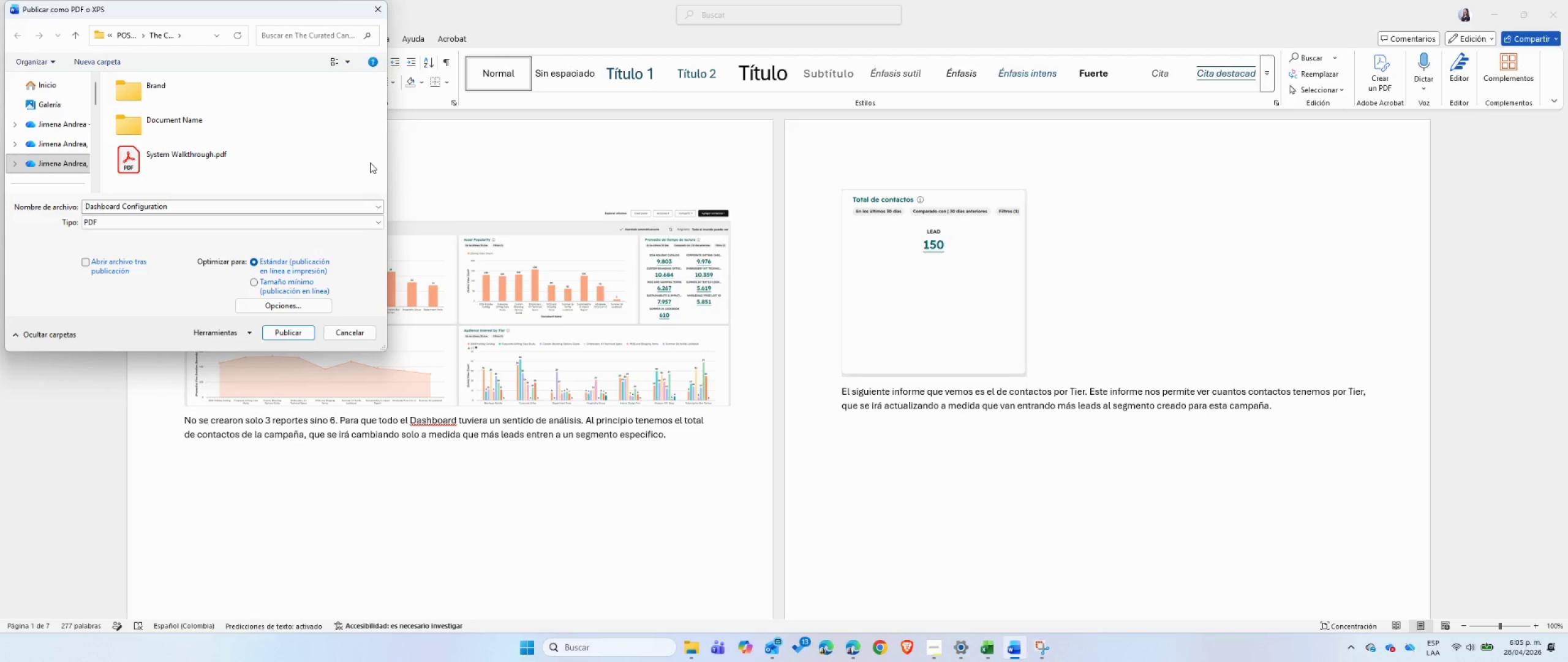 
left_click([299, 332])
 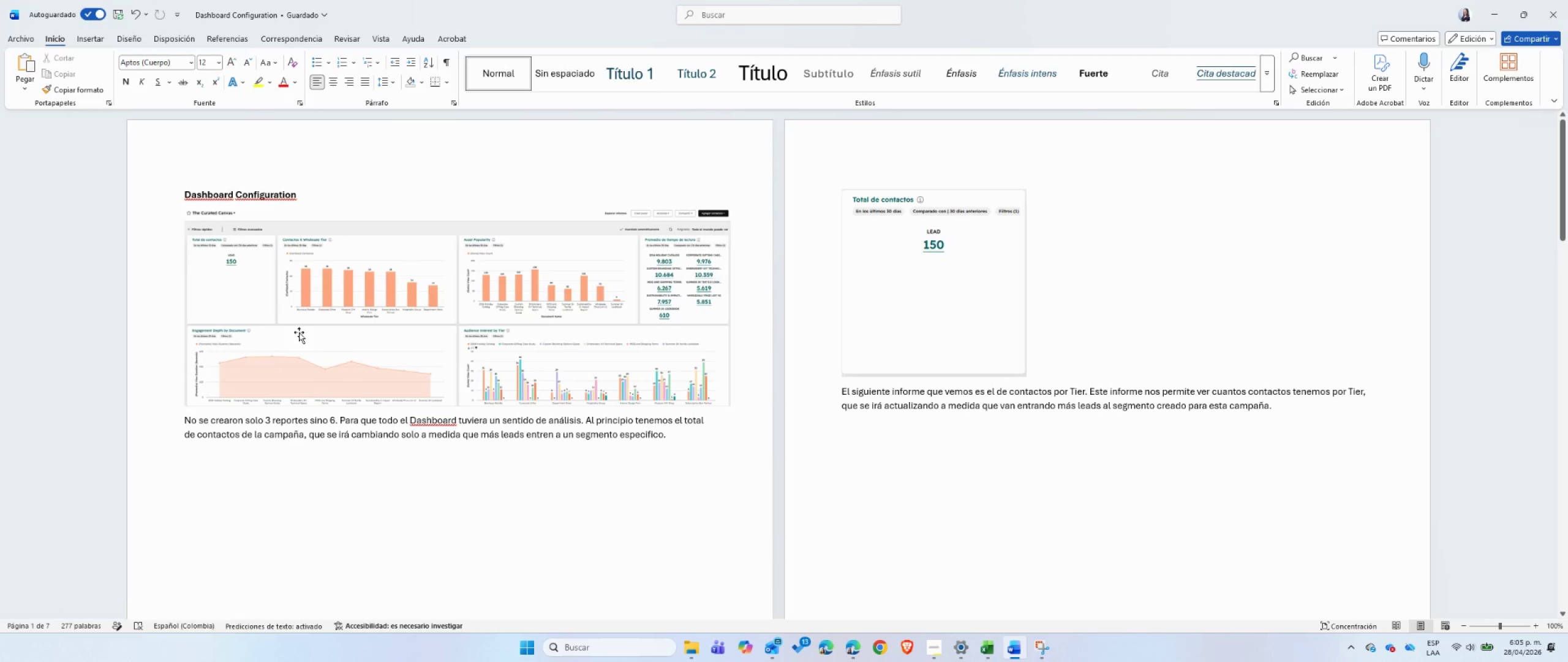 
wait(6.53)
 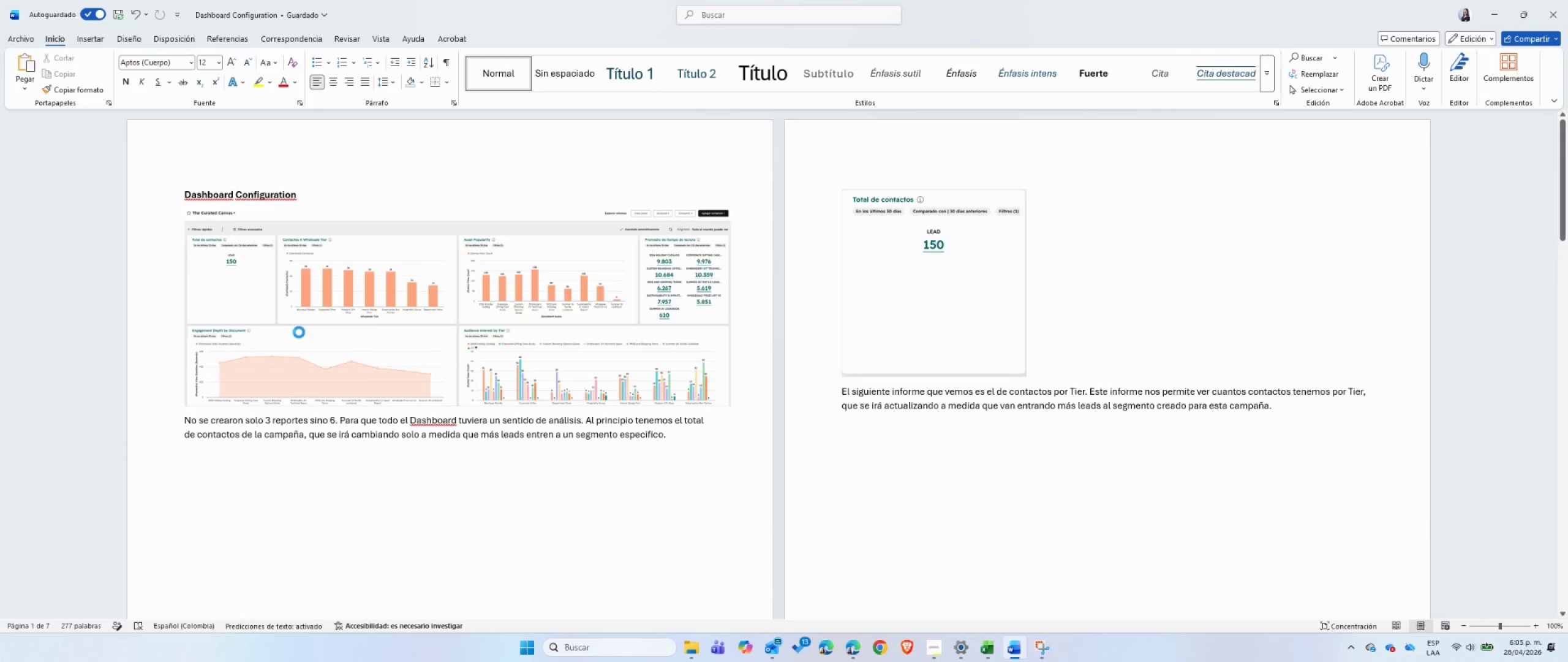 
left_click([697, 648])
 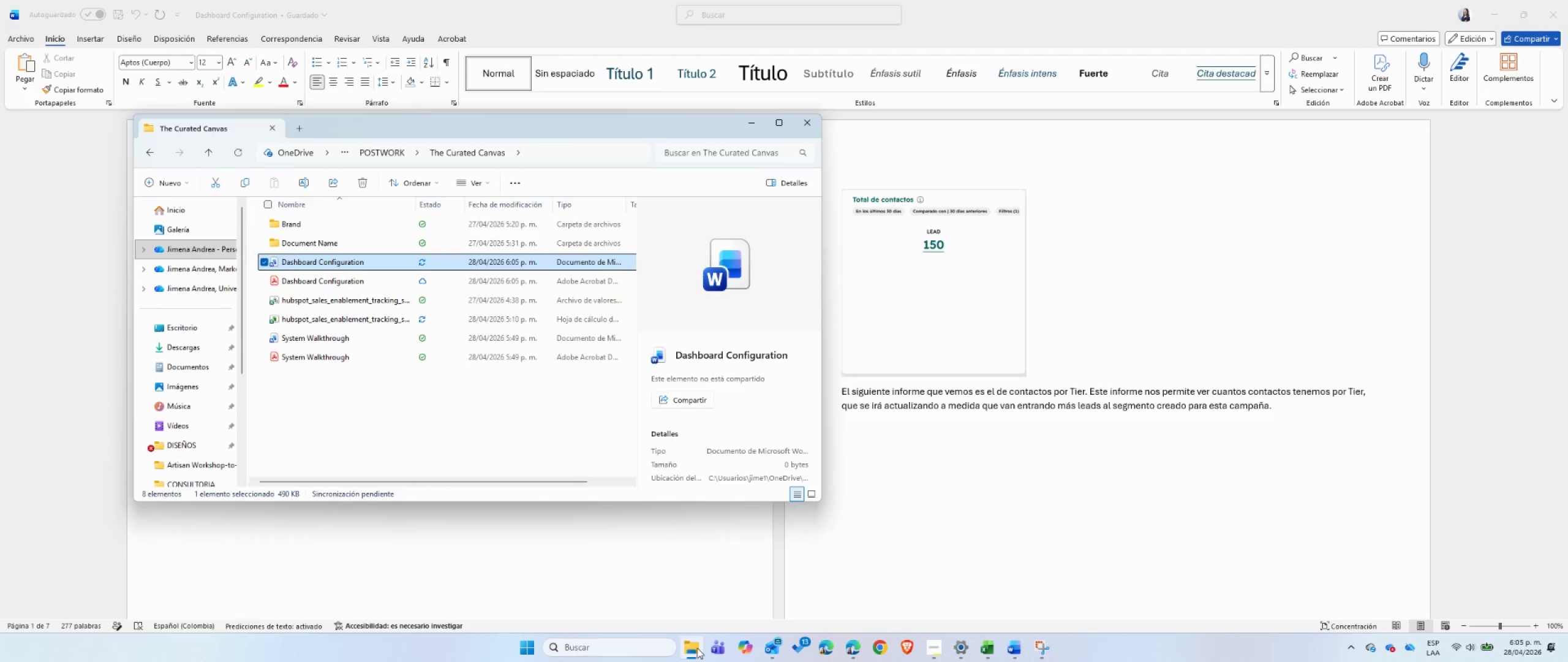 
left_click([697, 648])
 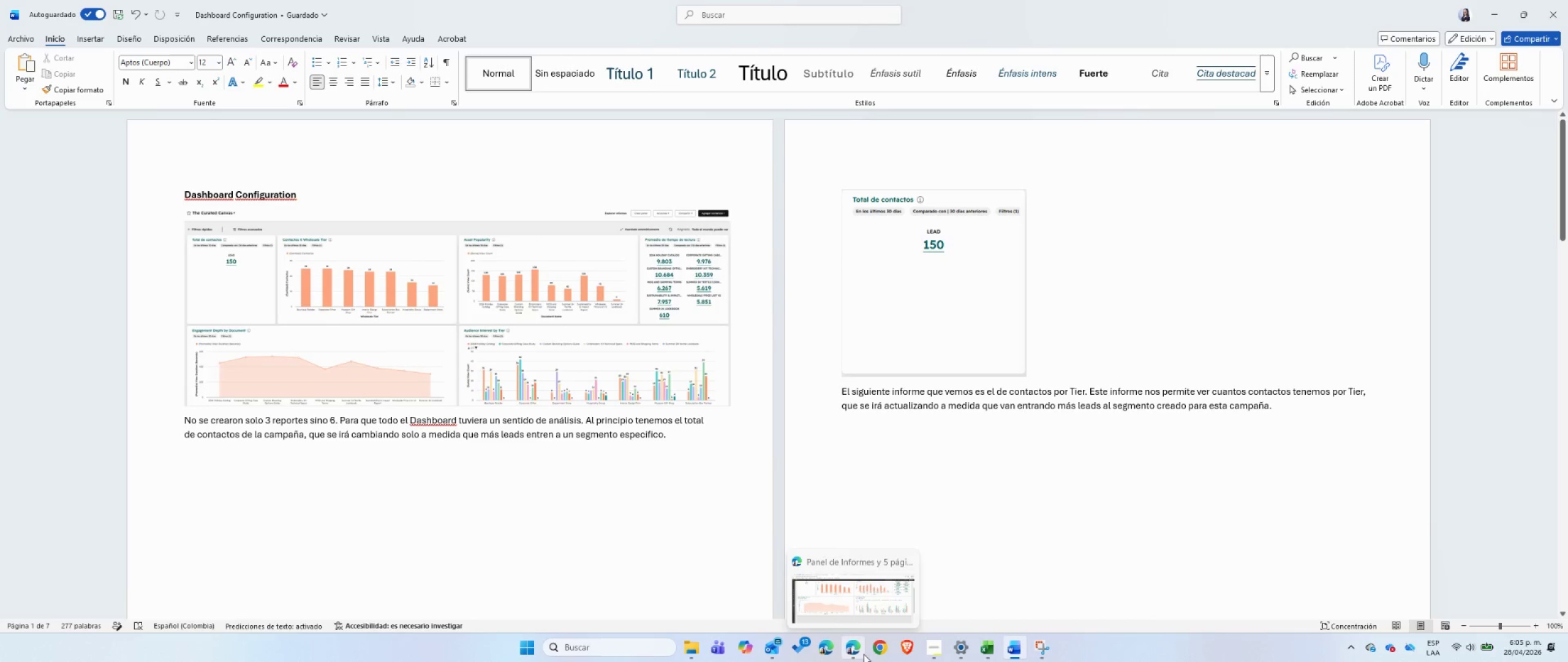 
left_click([925, 652])